 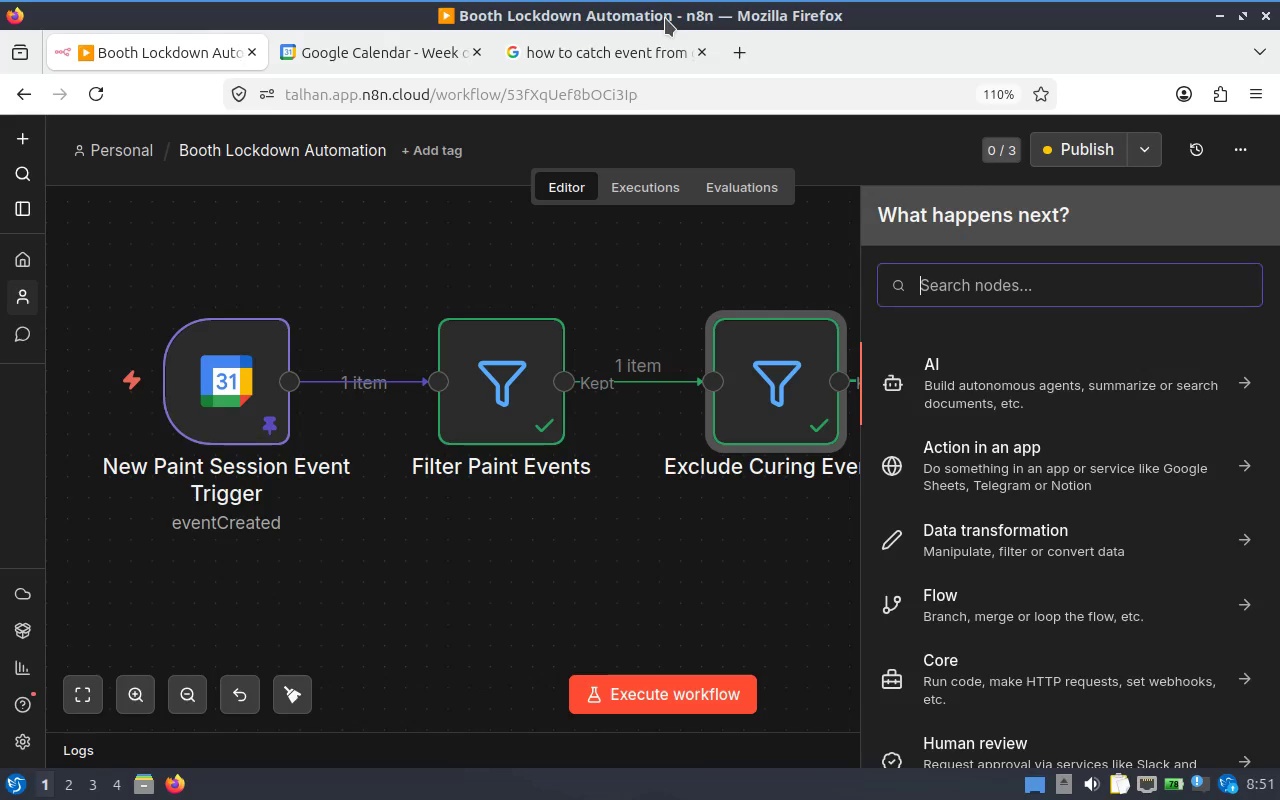 
scroll: coordinate [653, 343], scroll_direction: down, amount: 5.0
 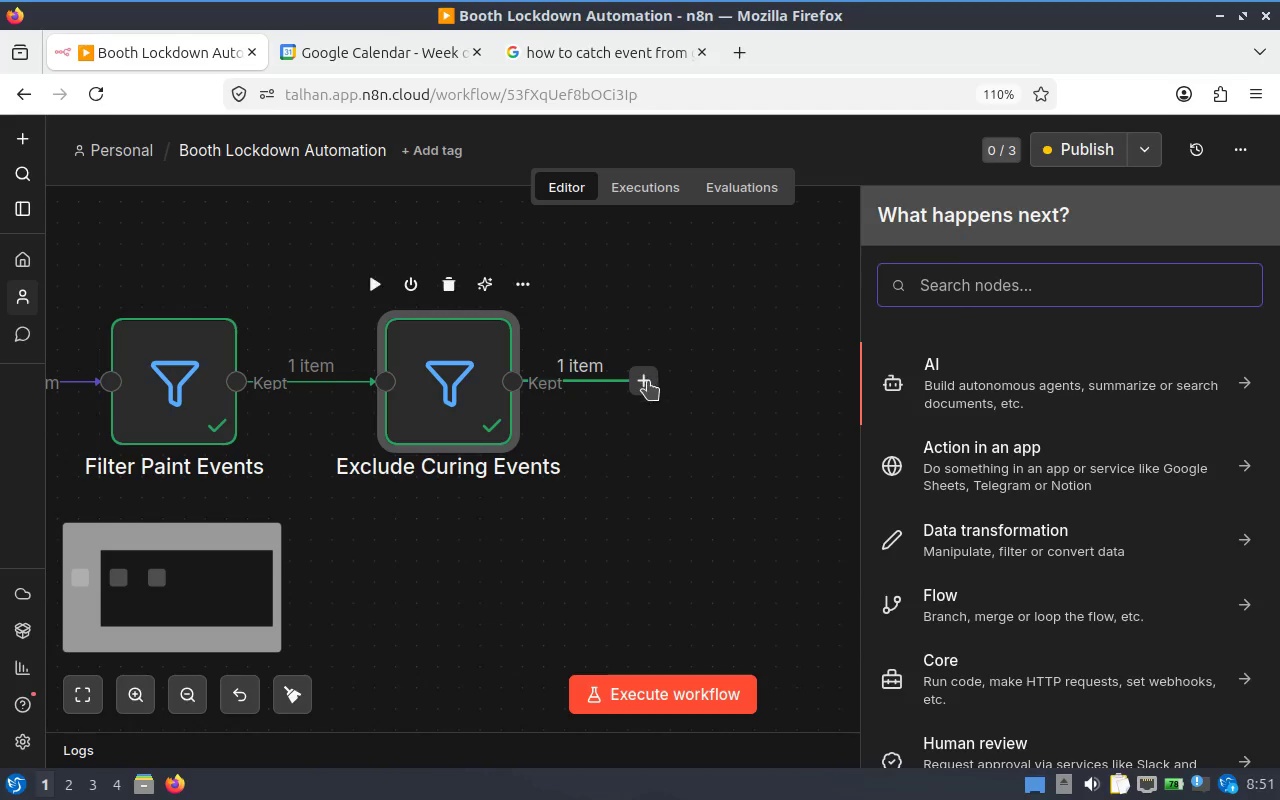 
left_click([648, 381])
 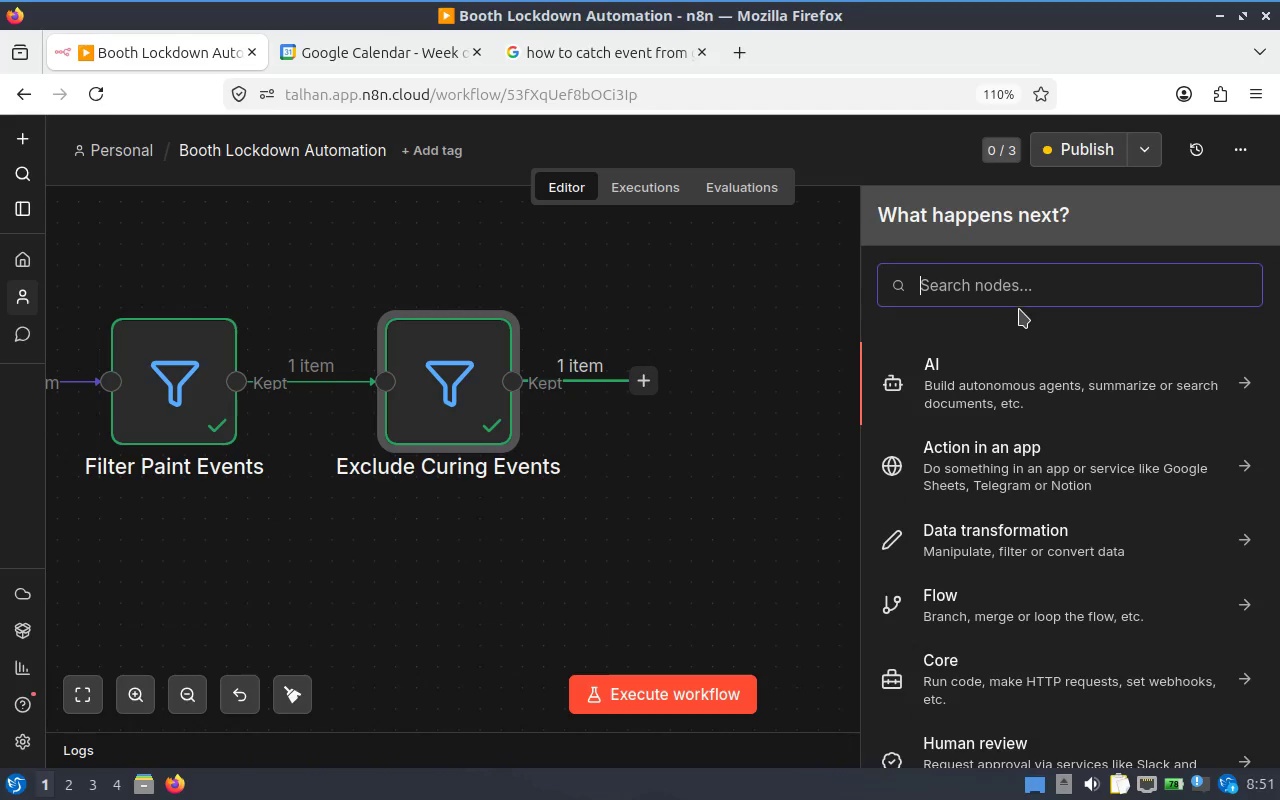 
left_click([1008, 294])
 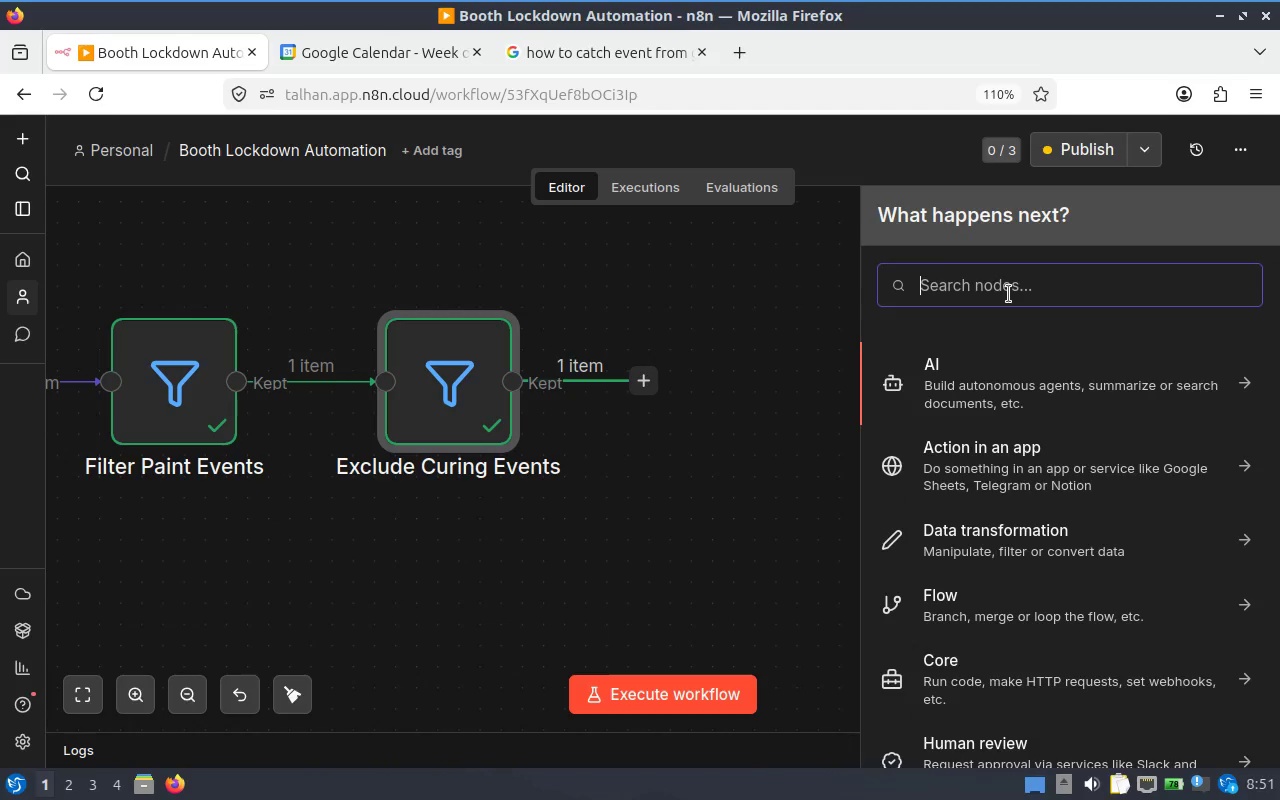 
type(filter)
 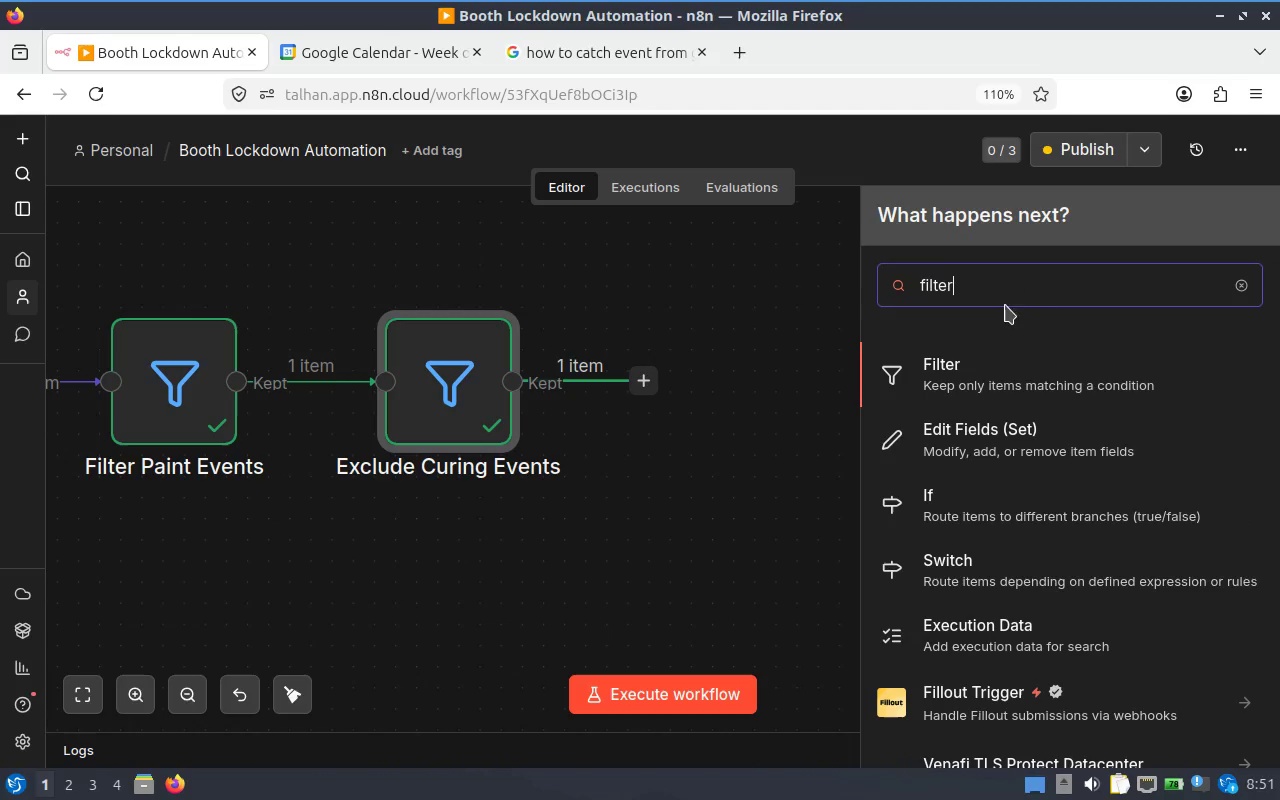 
left_click([974, 369])
 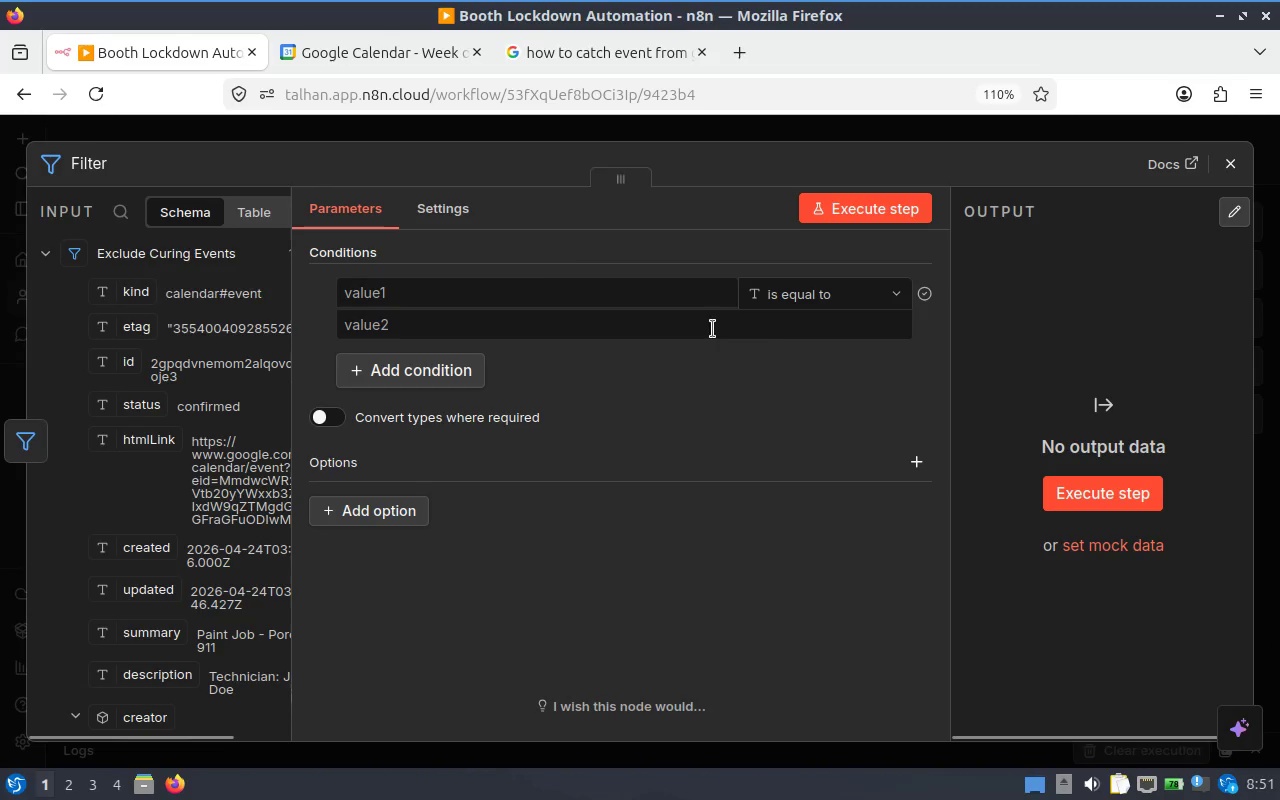 
left_click([515, 297])
 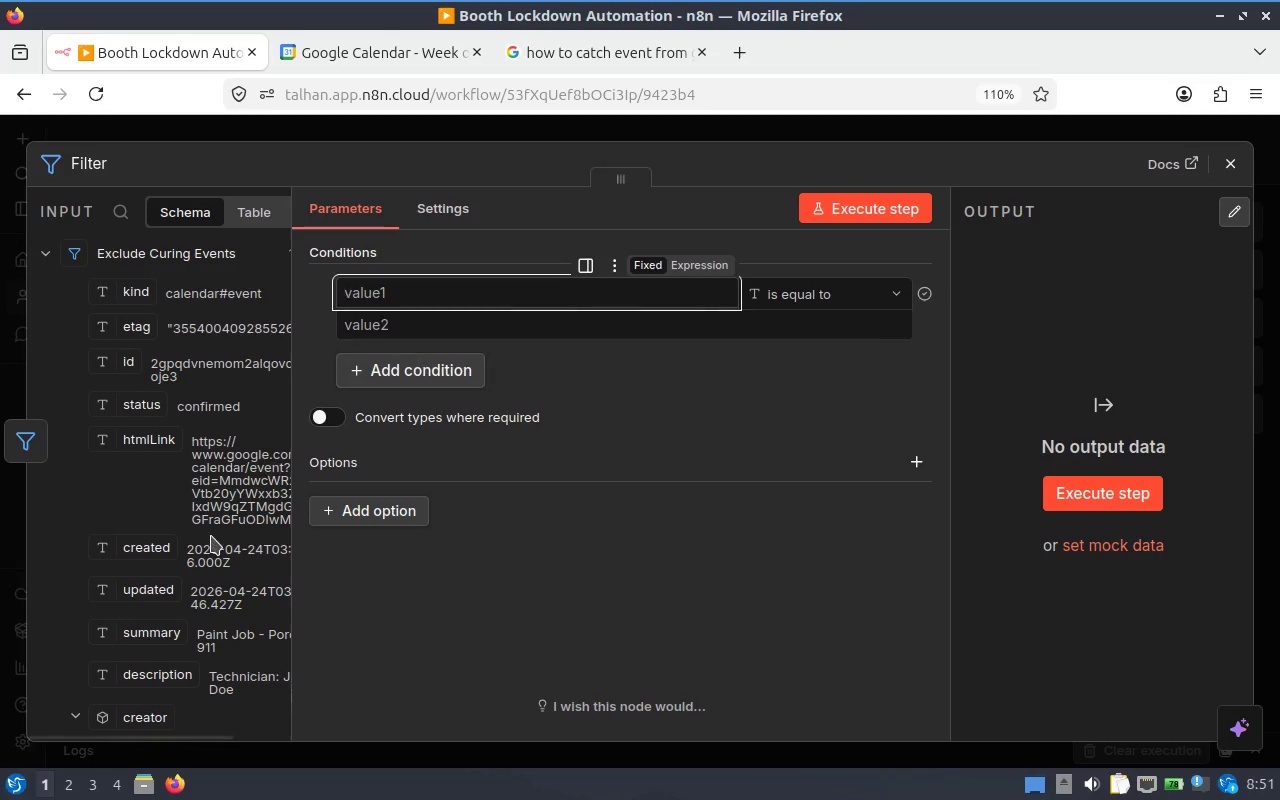 
scroll: coordinate [173, 532], scroll_direction: down, amount: 2.0
 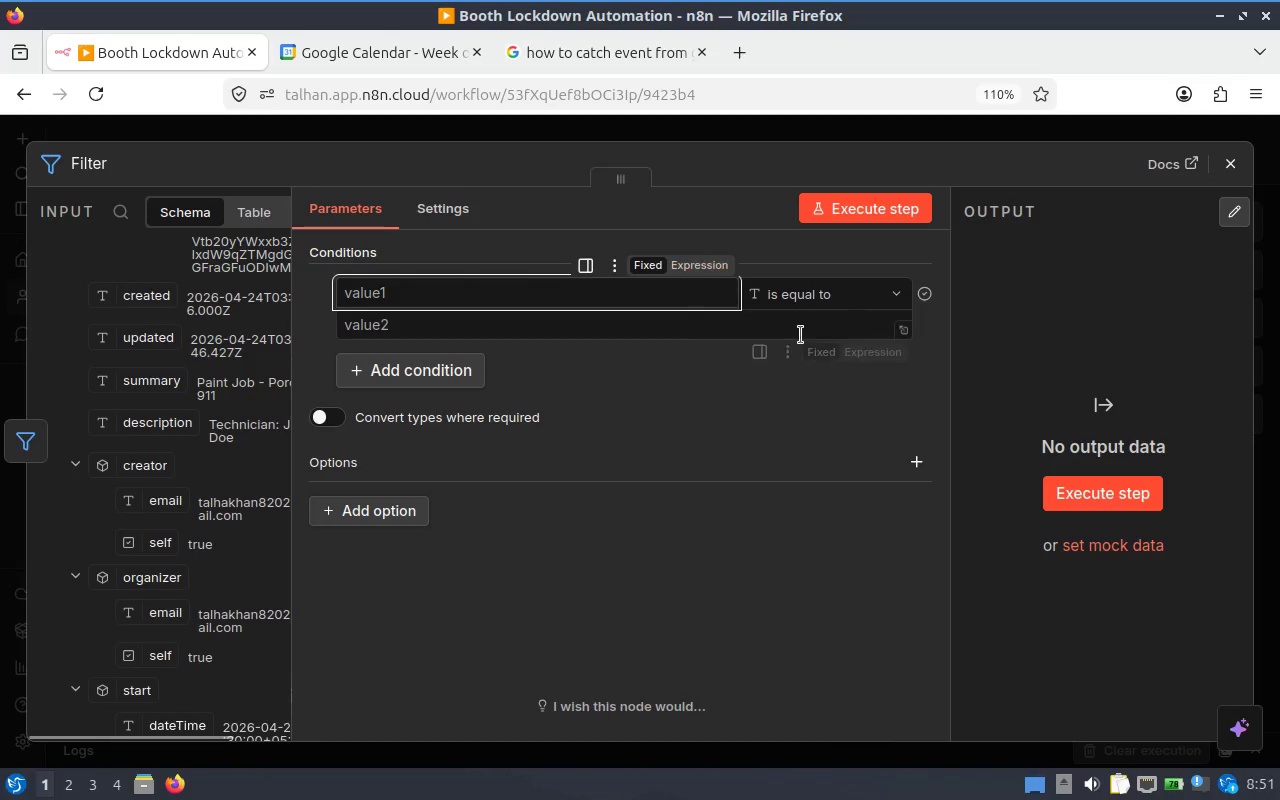 
left_click([820, 290])
 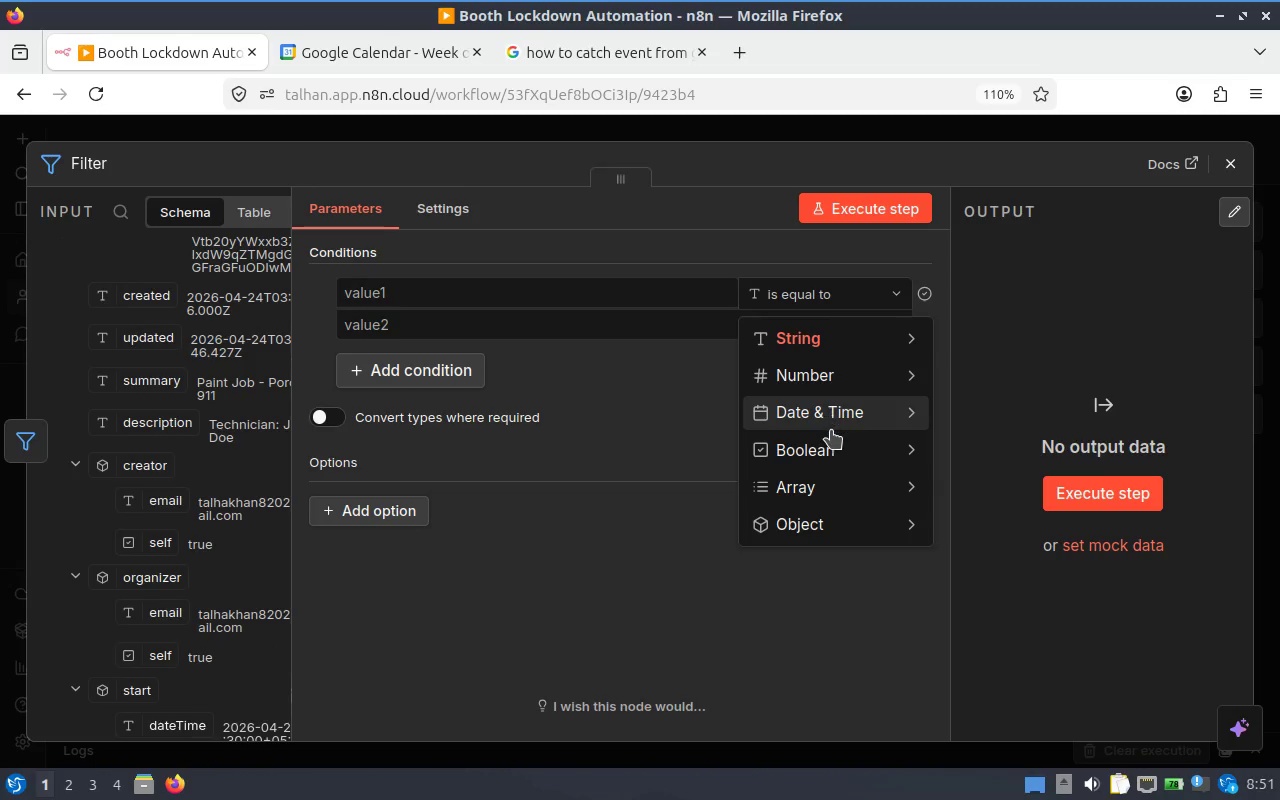 
mouse_move([858, 455])
 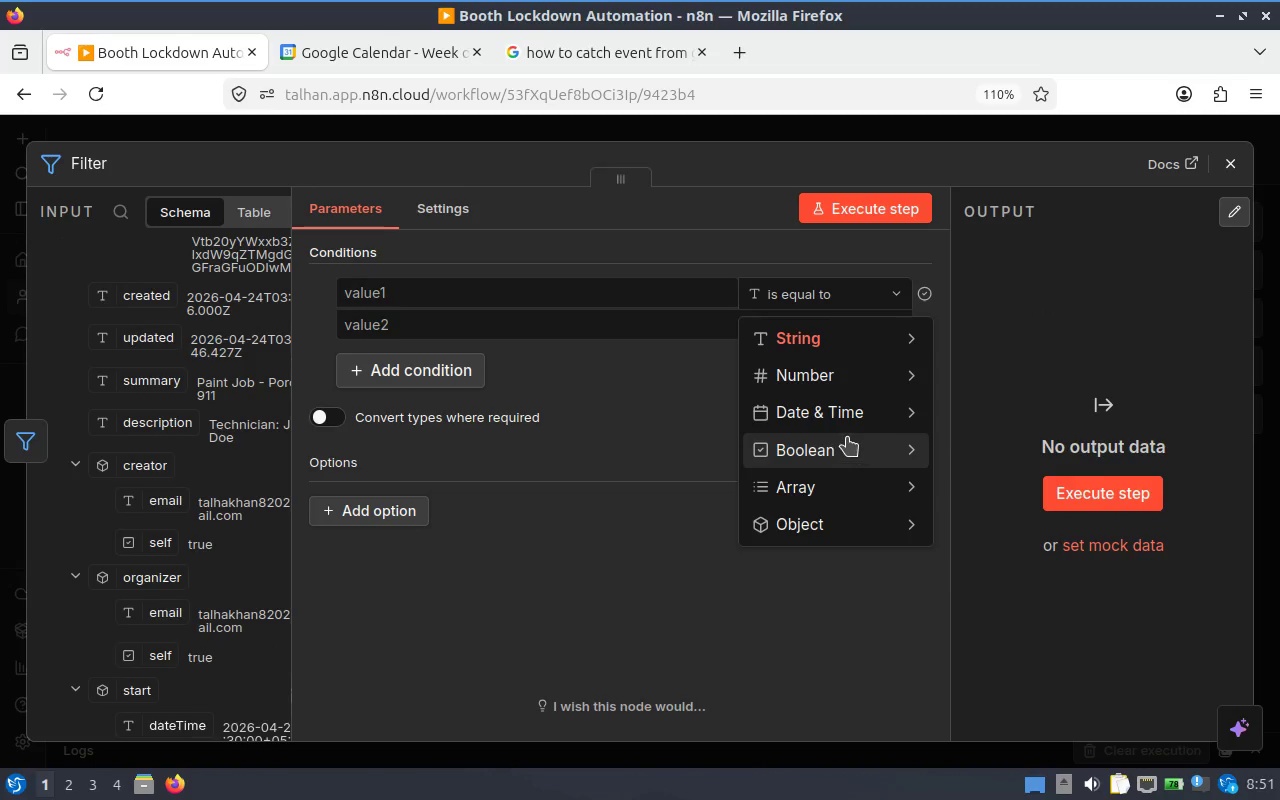 
left_click([849, 440])
 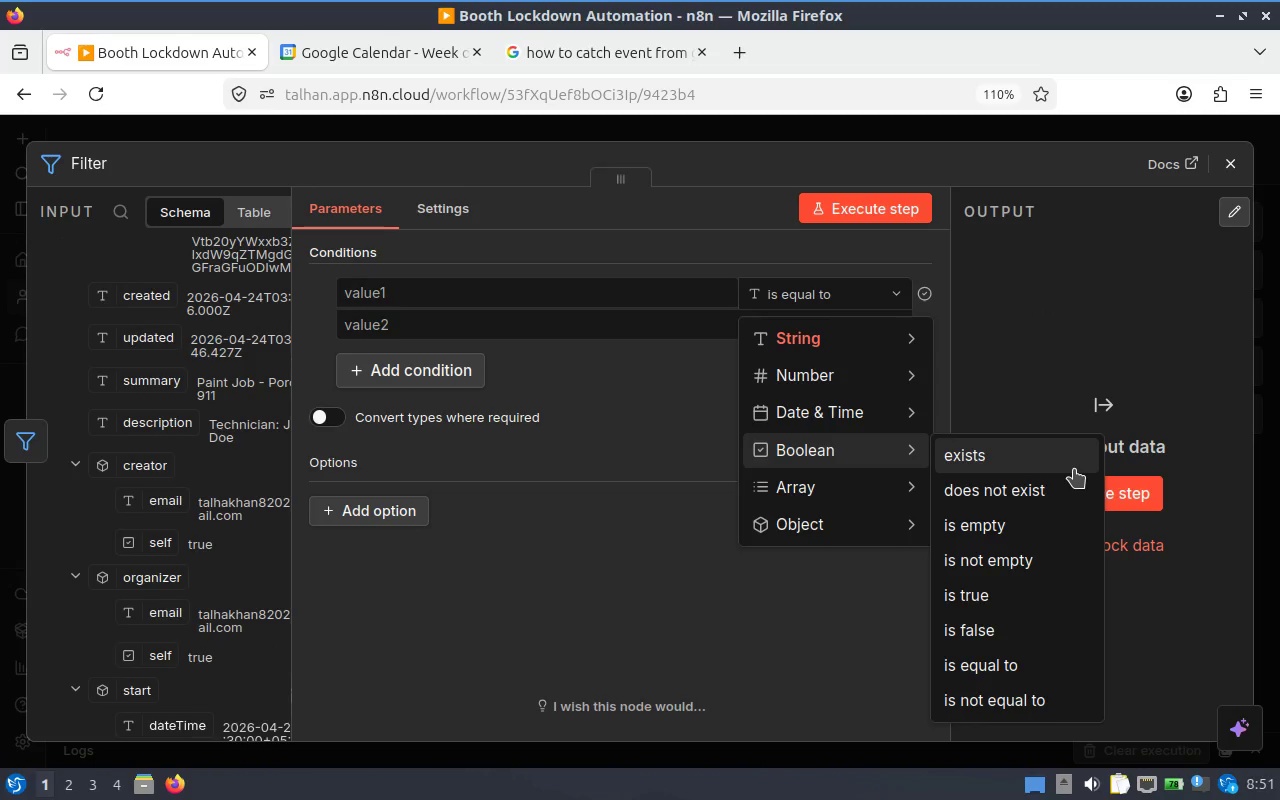 
left_click([1074, 469])
 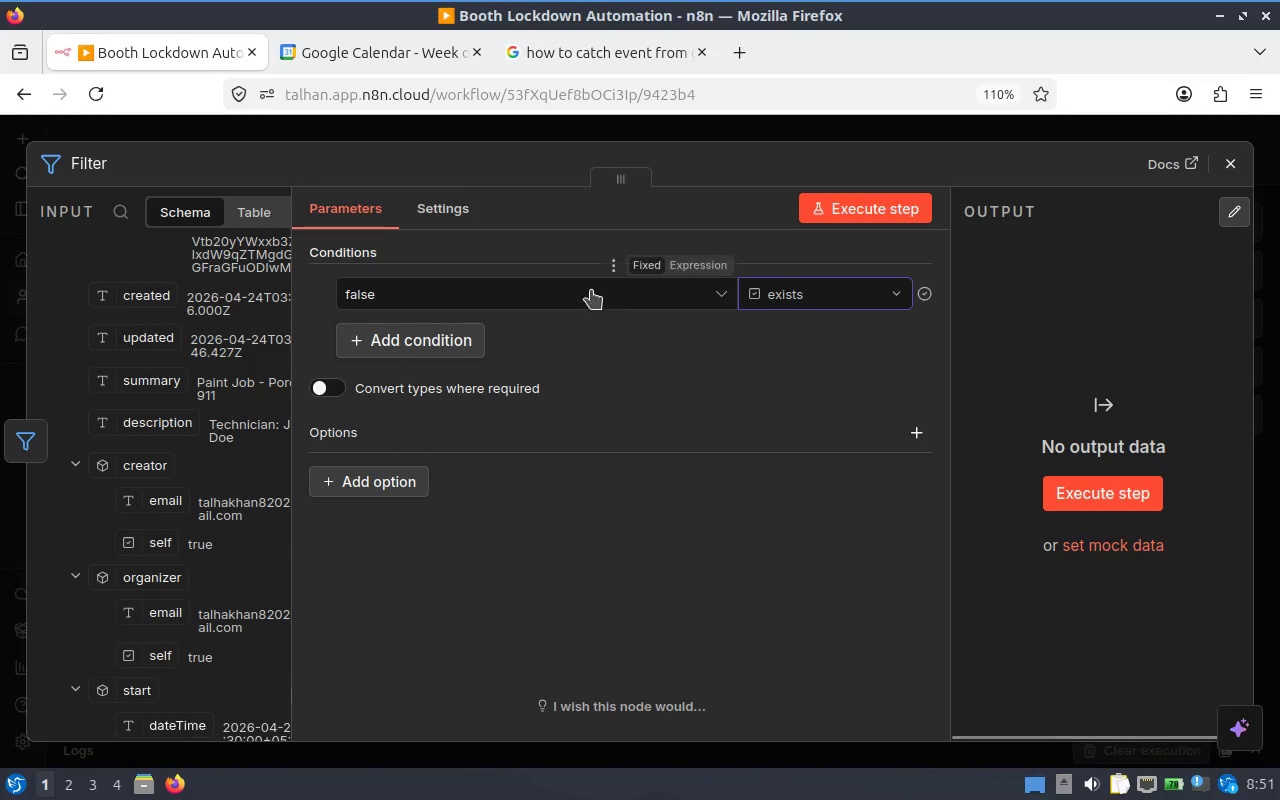 
left_click([518, 290])
 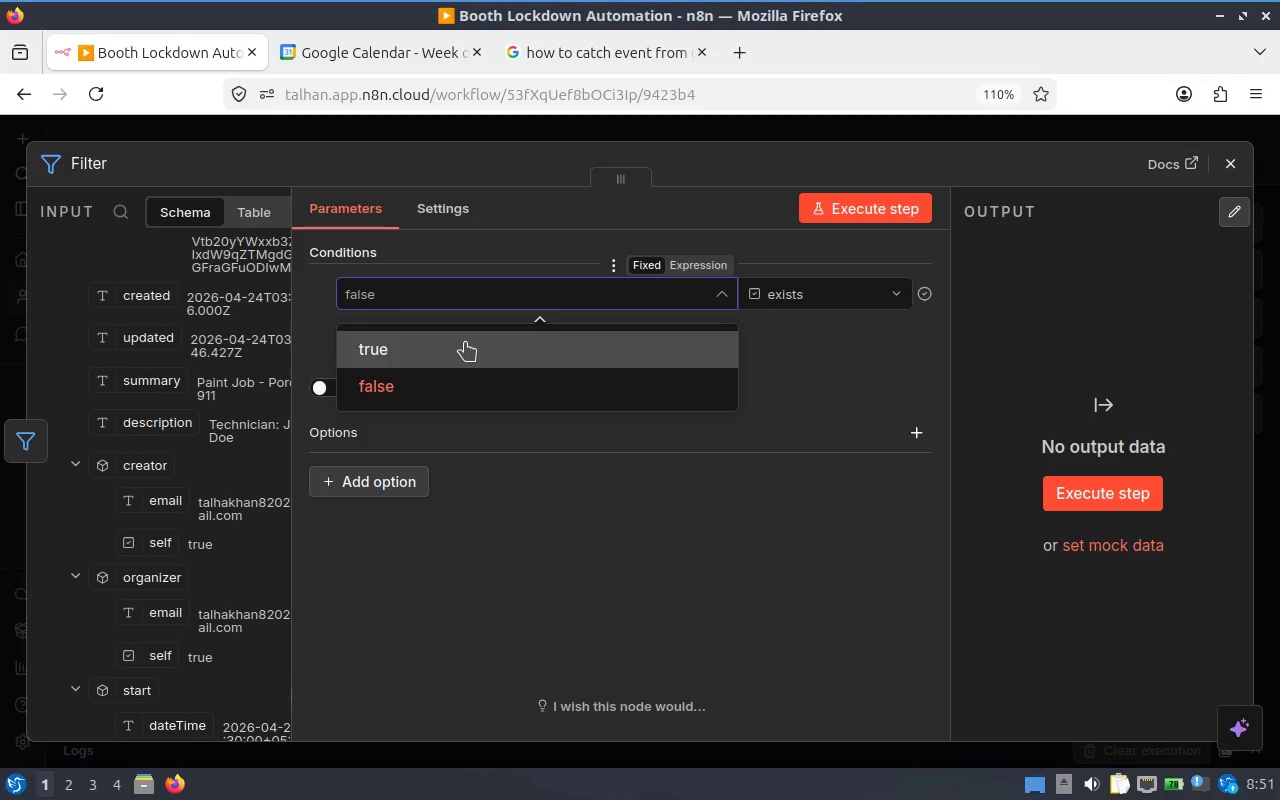 
left_click([535, 292])
 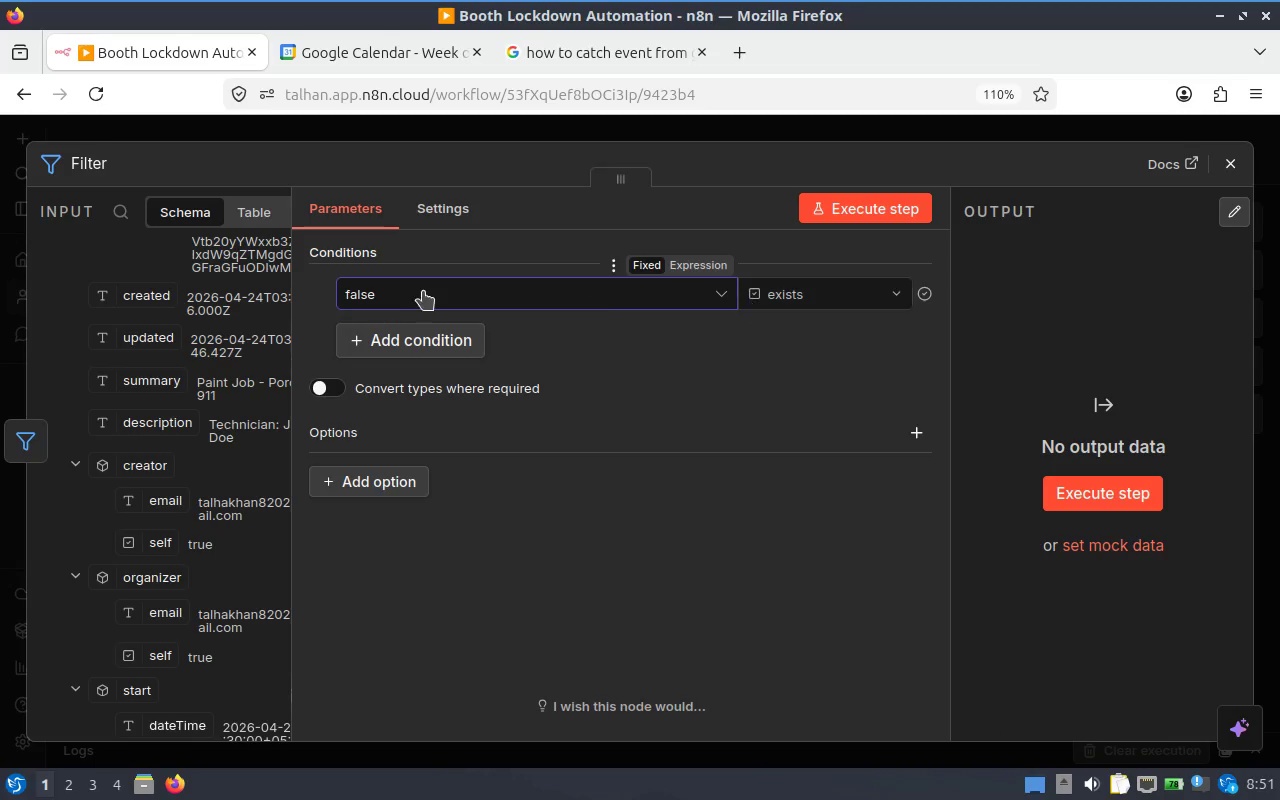 
left_click([452, 285])
 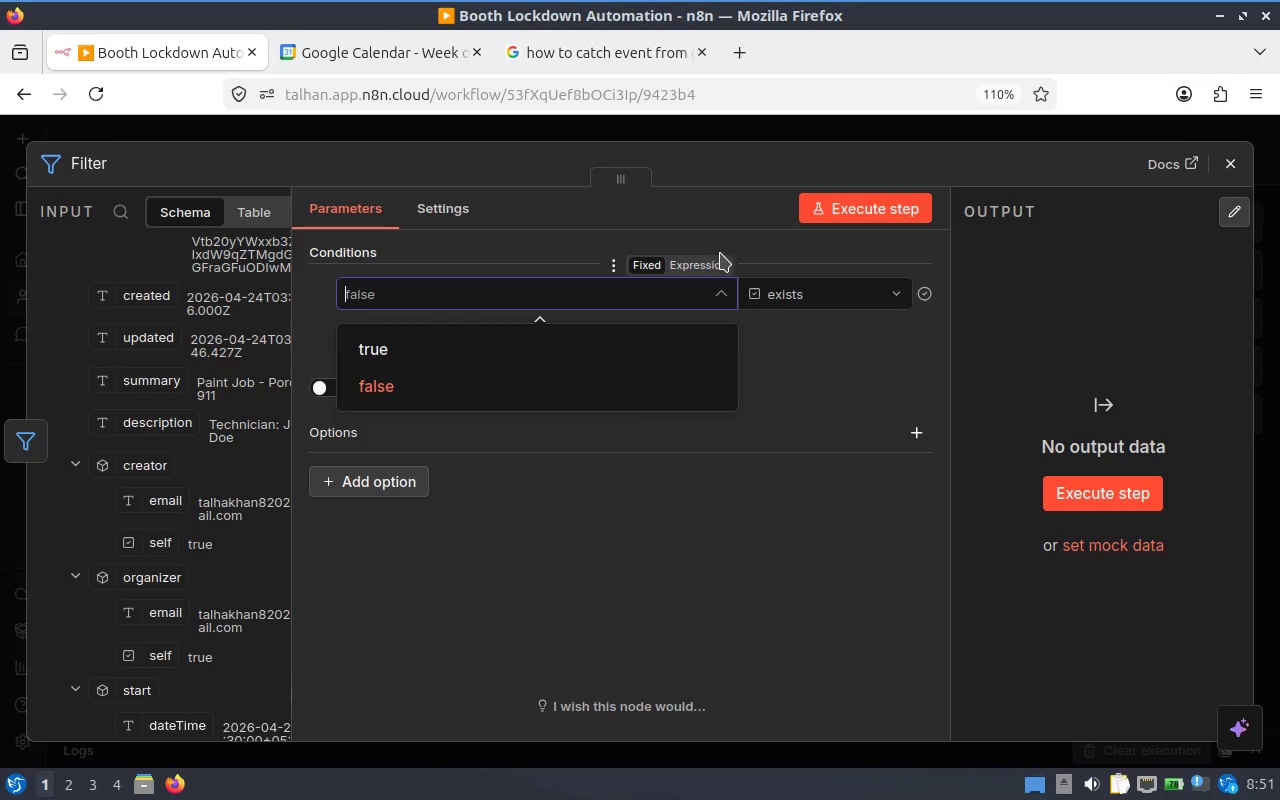 
left_click([711, 270])
 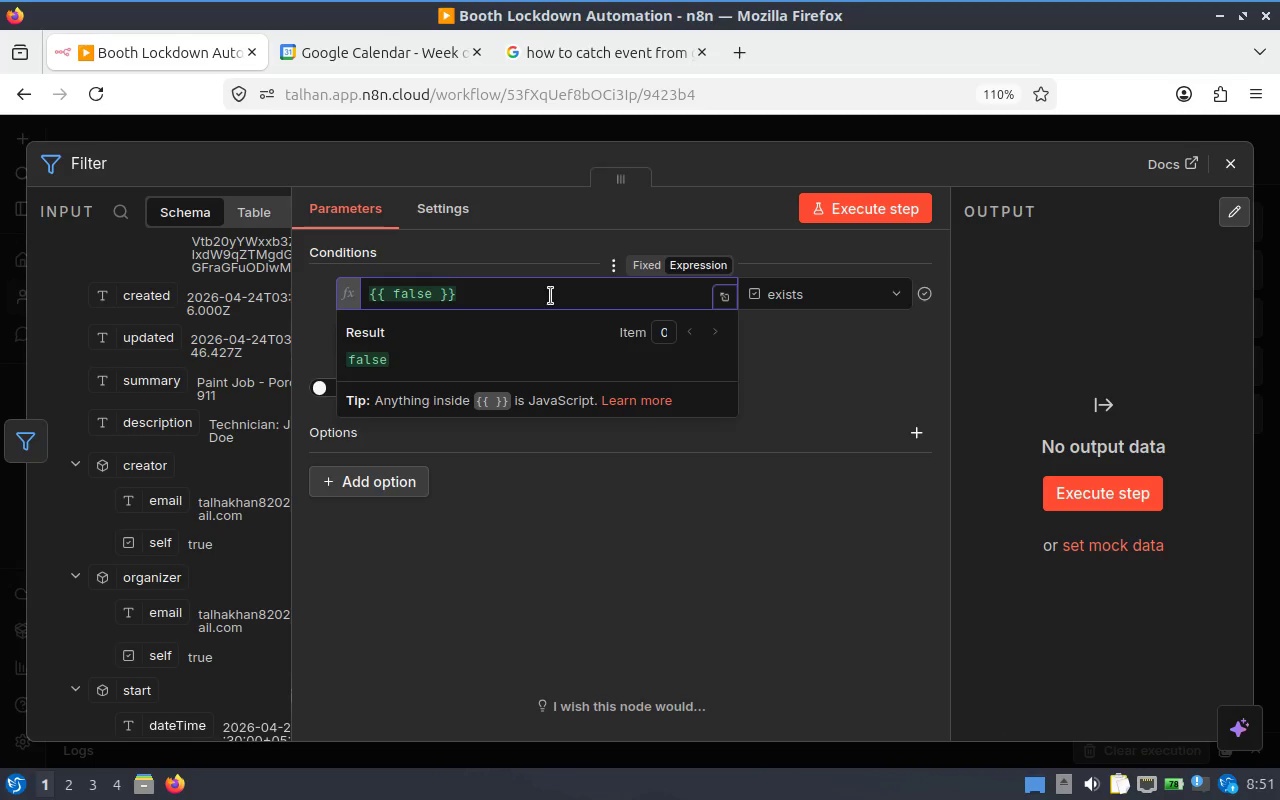 
left_click([545, 298])
 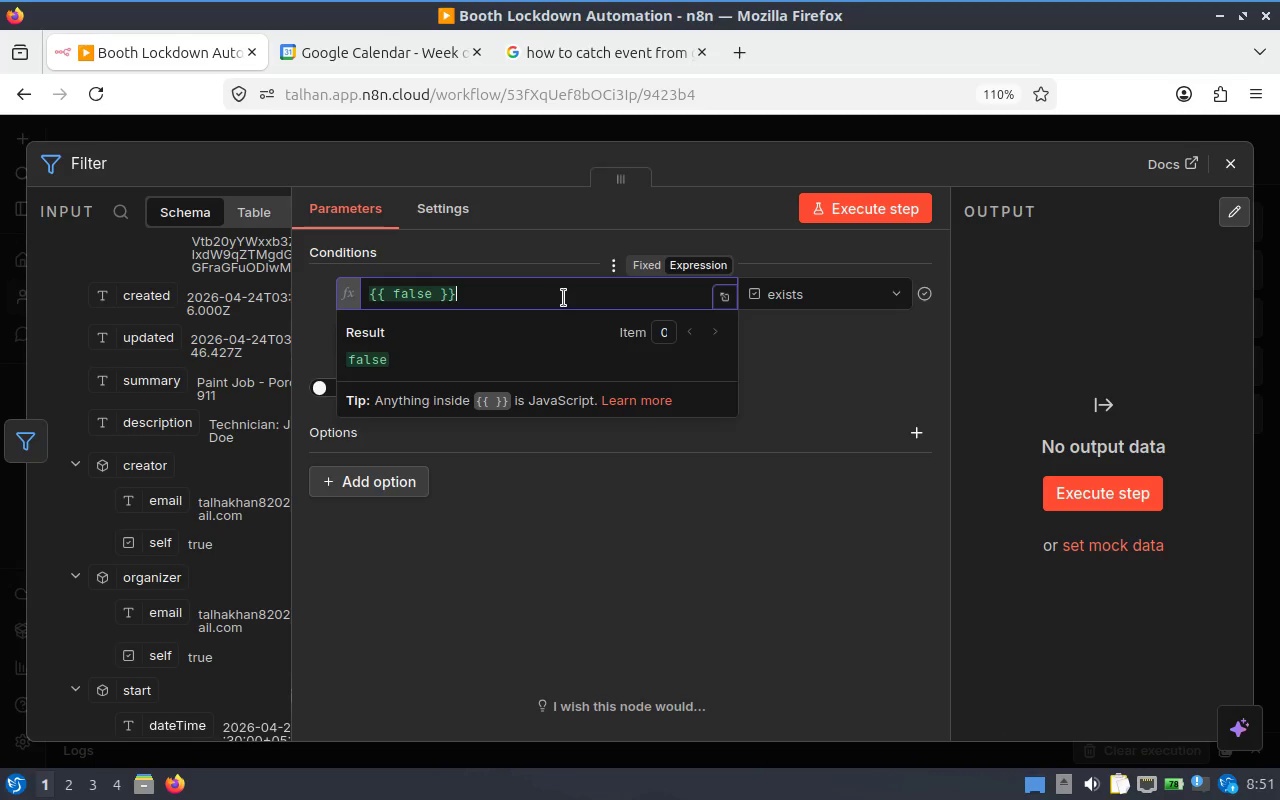 
left_click_drag(start_coordinate=[563, 298], to_coordinate=[294, 265])
 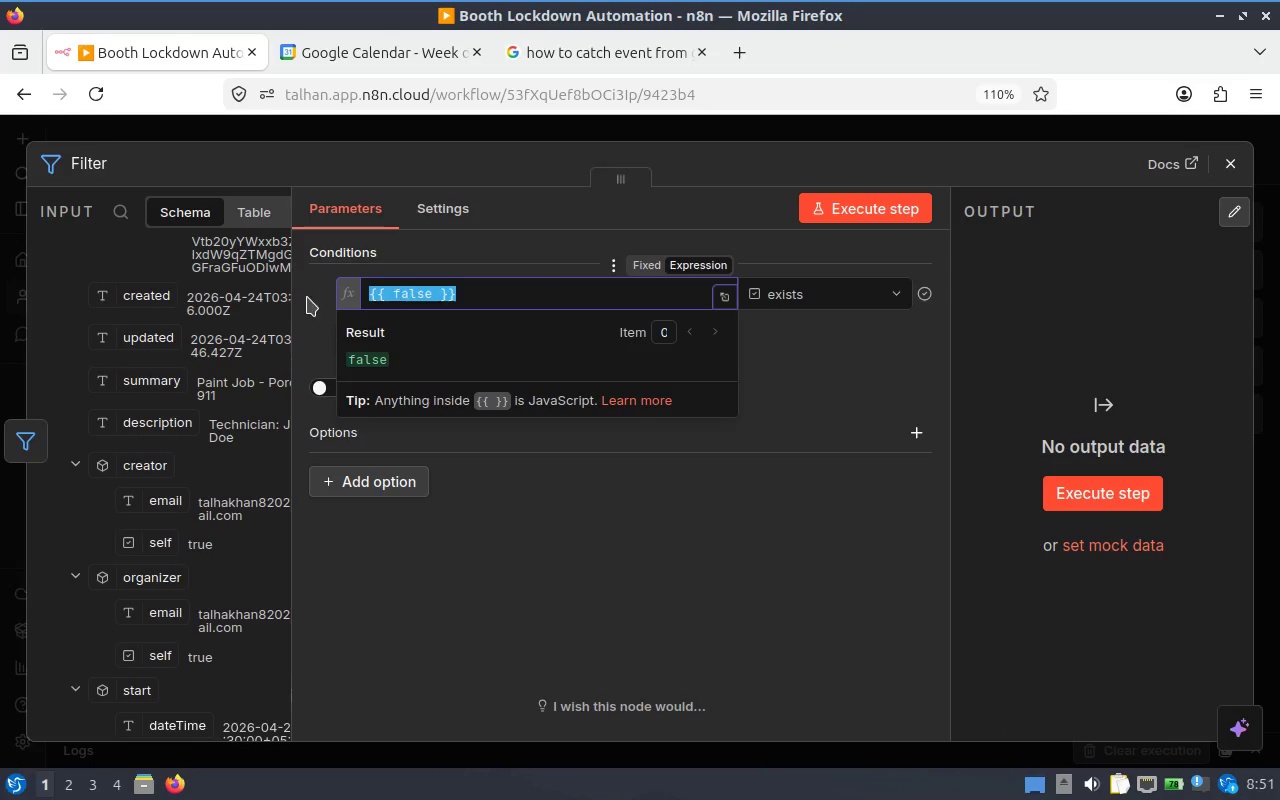 
key(Backspace)
 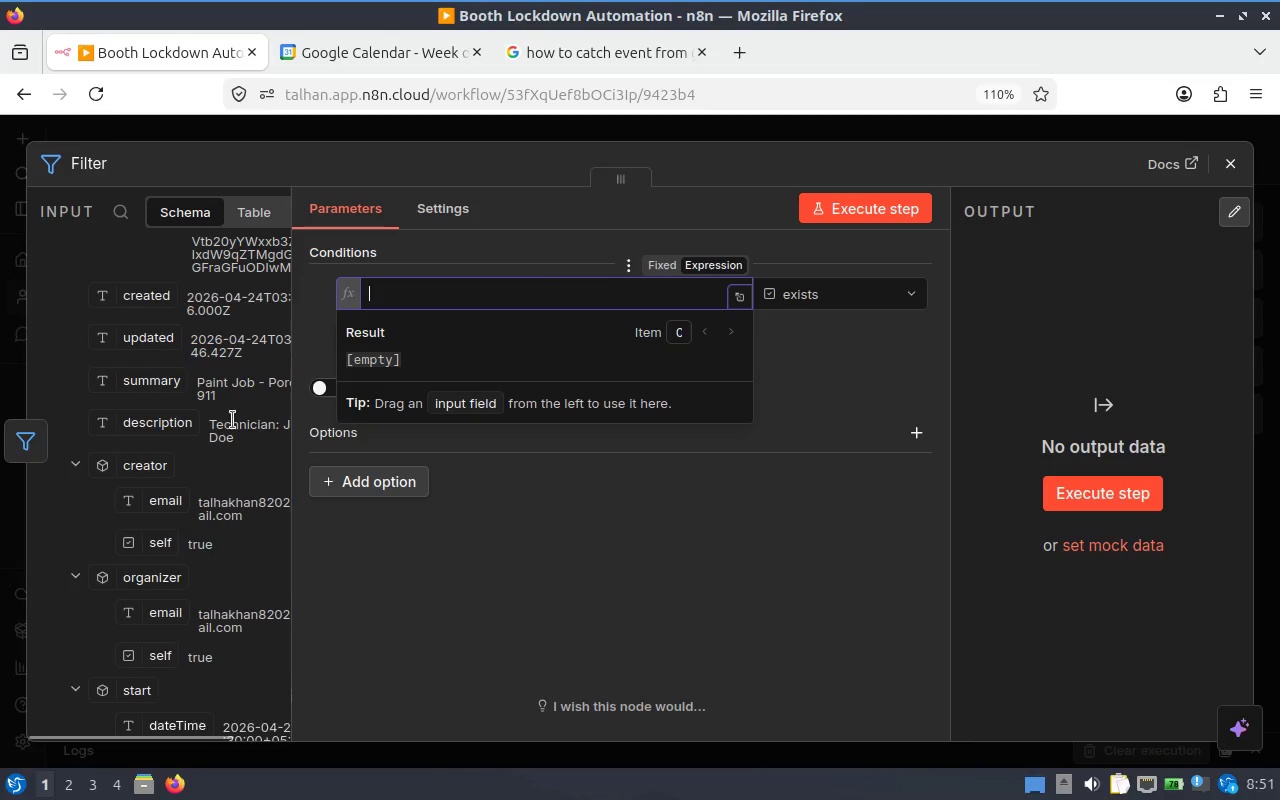 
scroll: coordinate [164, 405], scroll_direction: up, amount: 3.0
 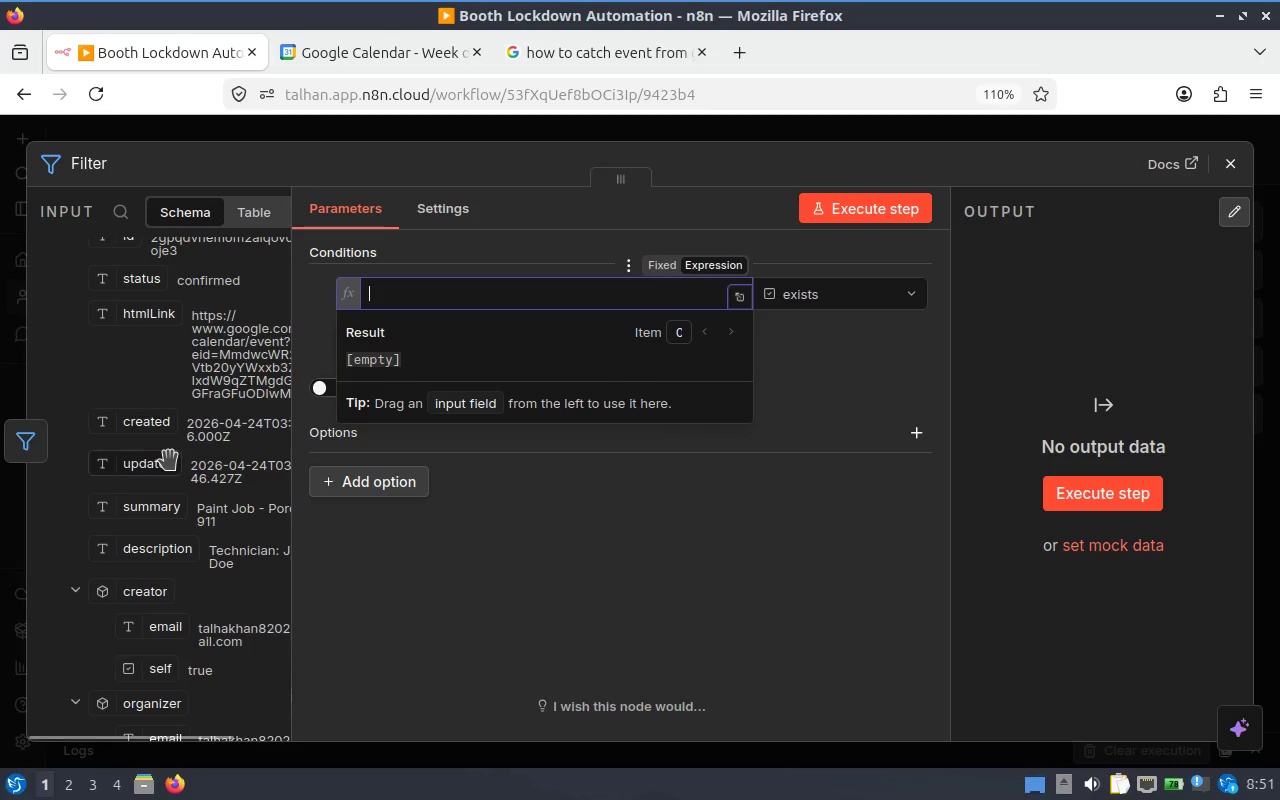 
scroll: coordinate [207, 498], scroll_direction: down, amount: 3.0
 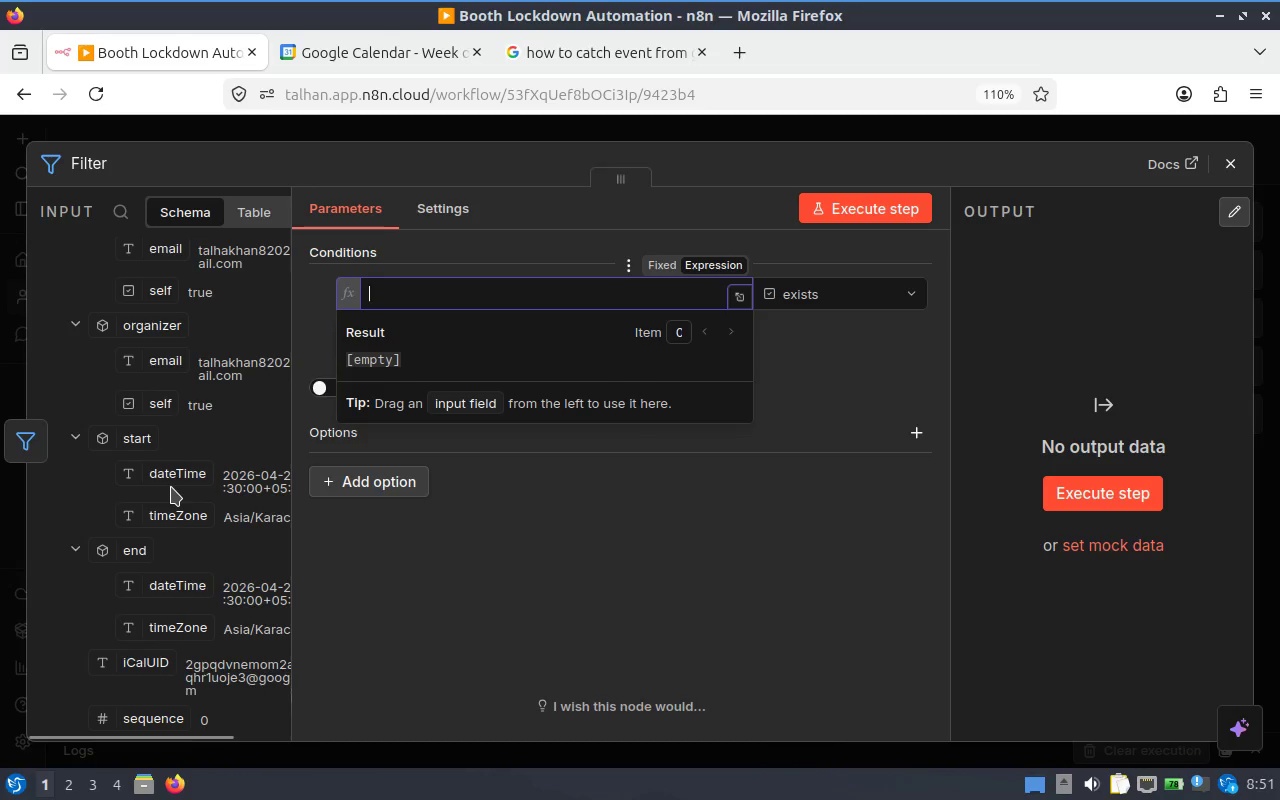 
left_click_drag(start_coordinate=[182, 481], to_coordinate=[449, 311])
 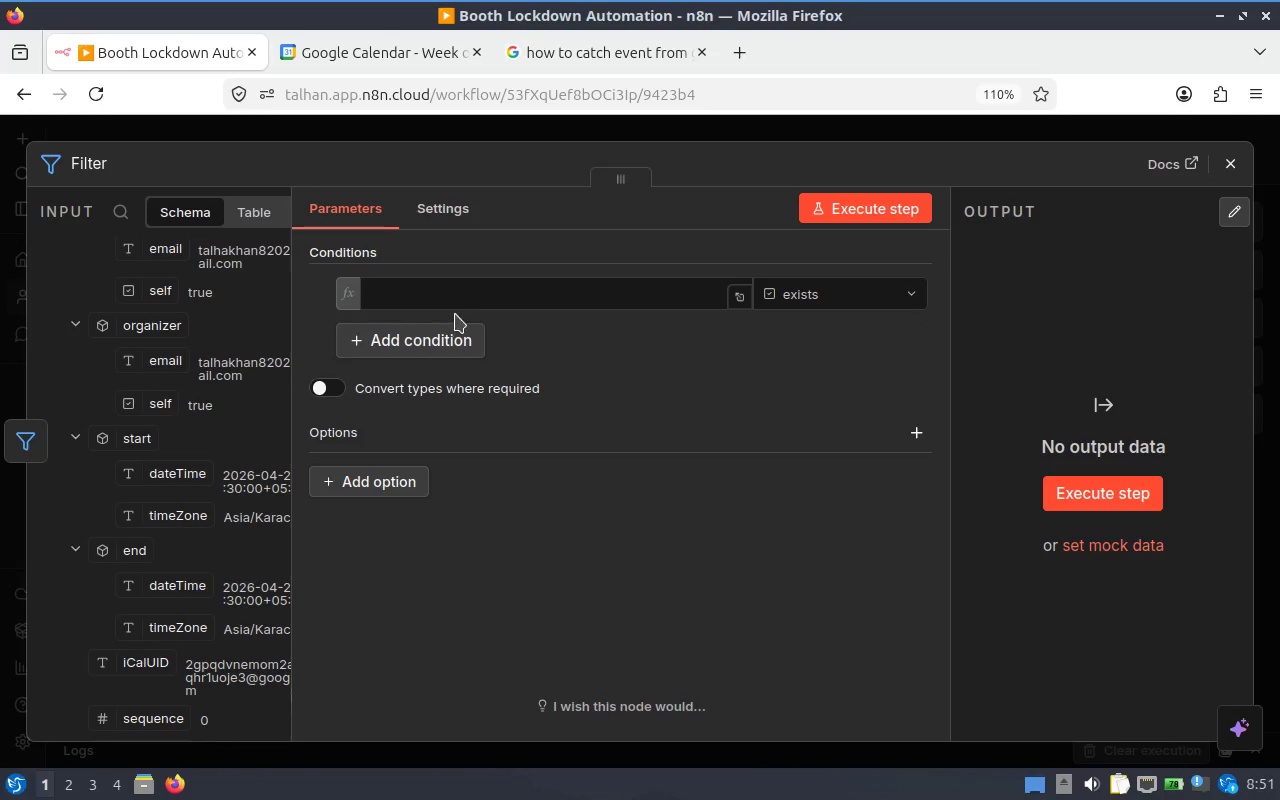 
left_click([488, 309])
 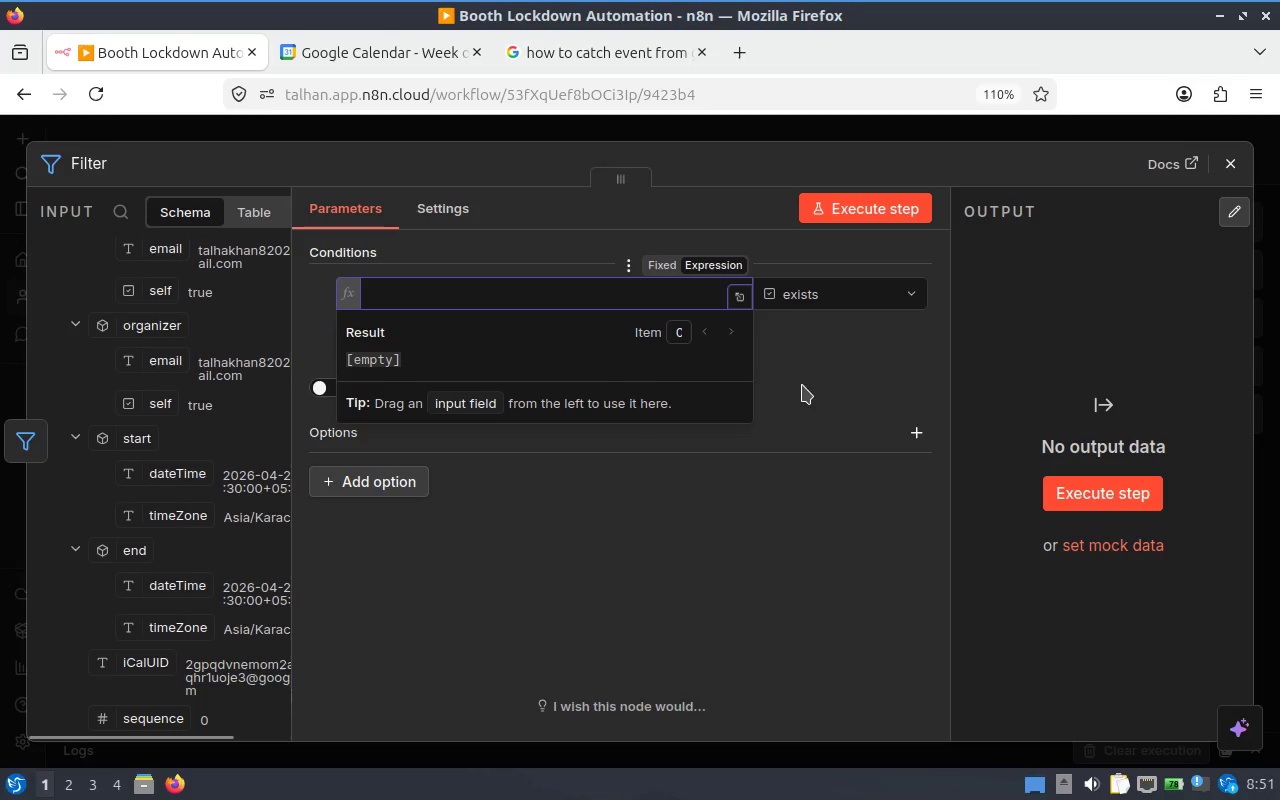 
left_click([819, 288])
 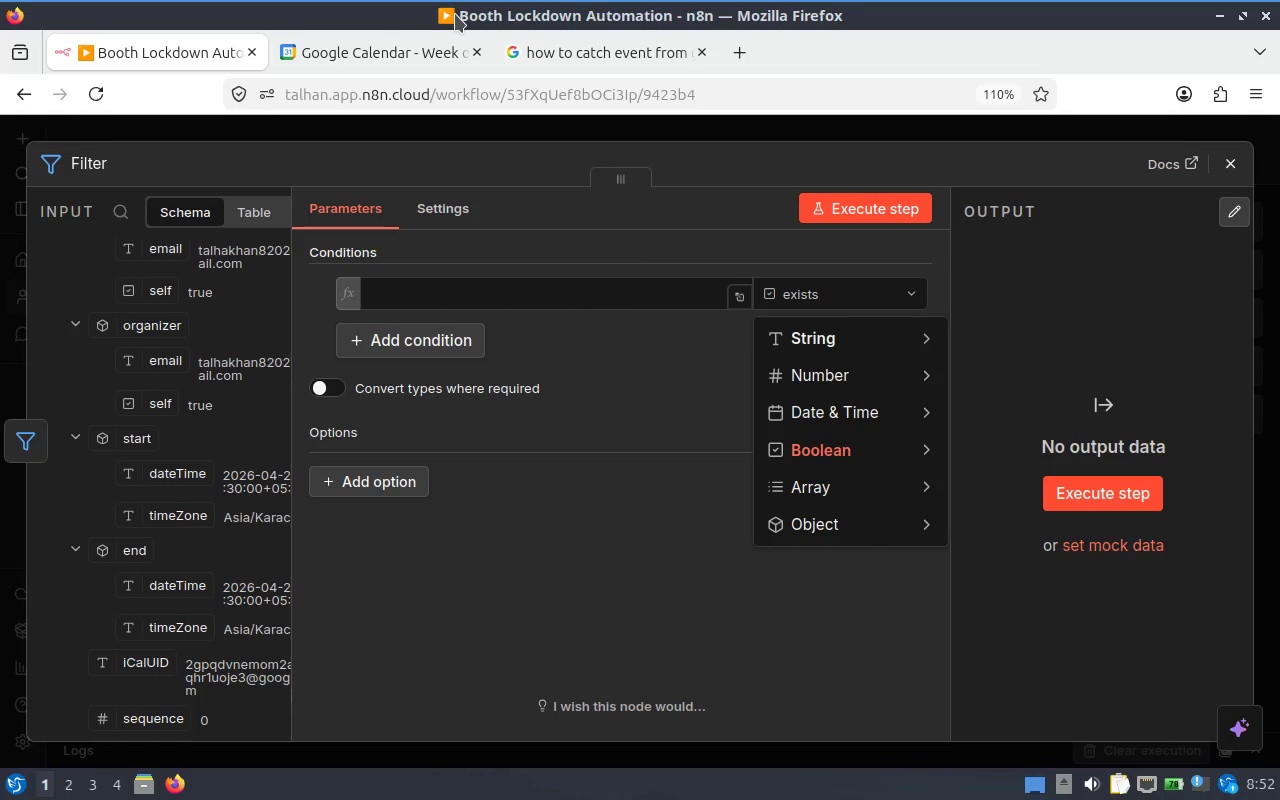 
wait(18.12)
 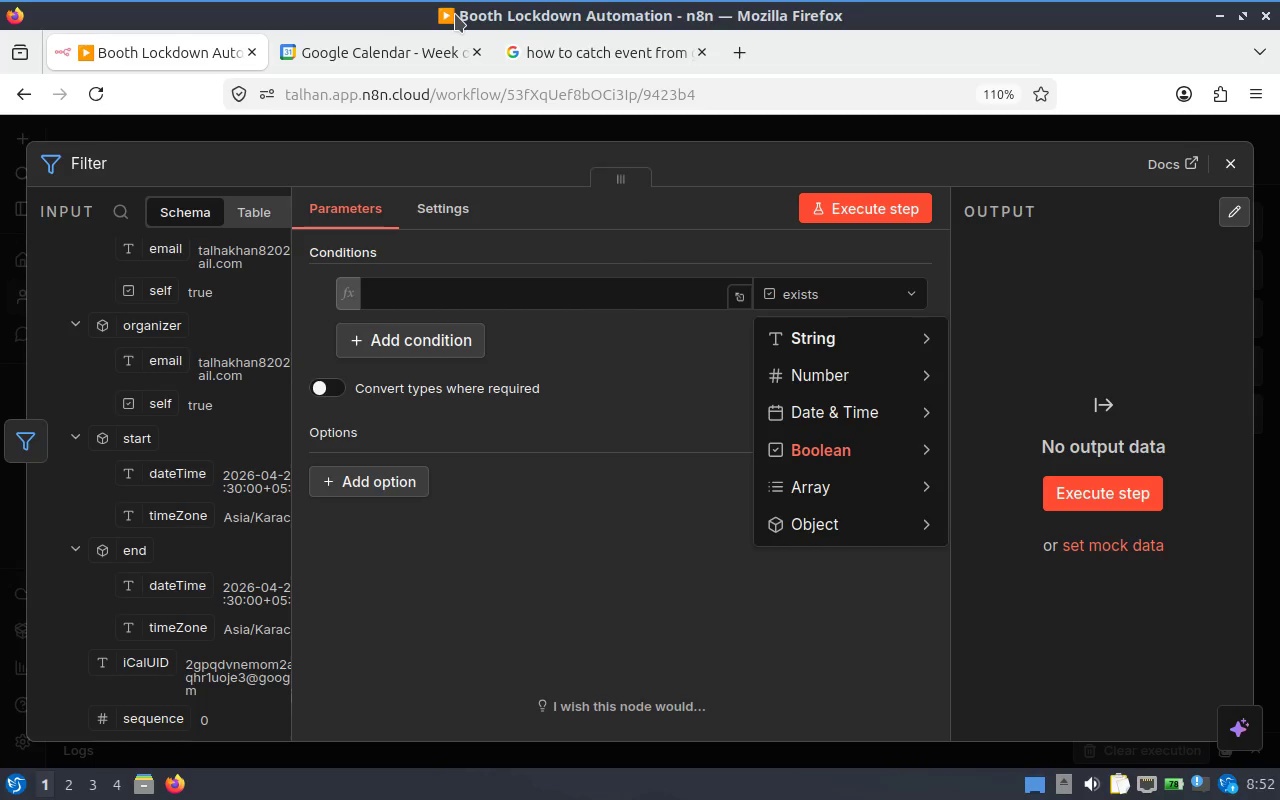 
left_click([878, 411])
 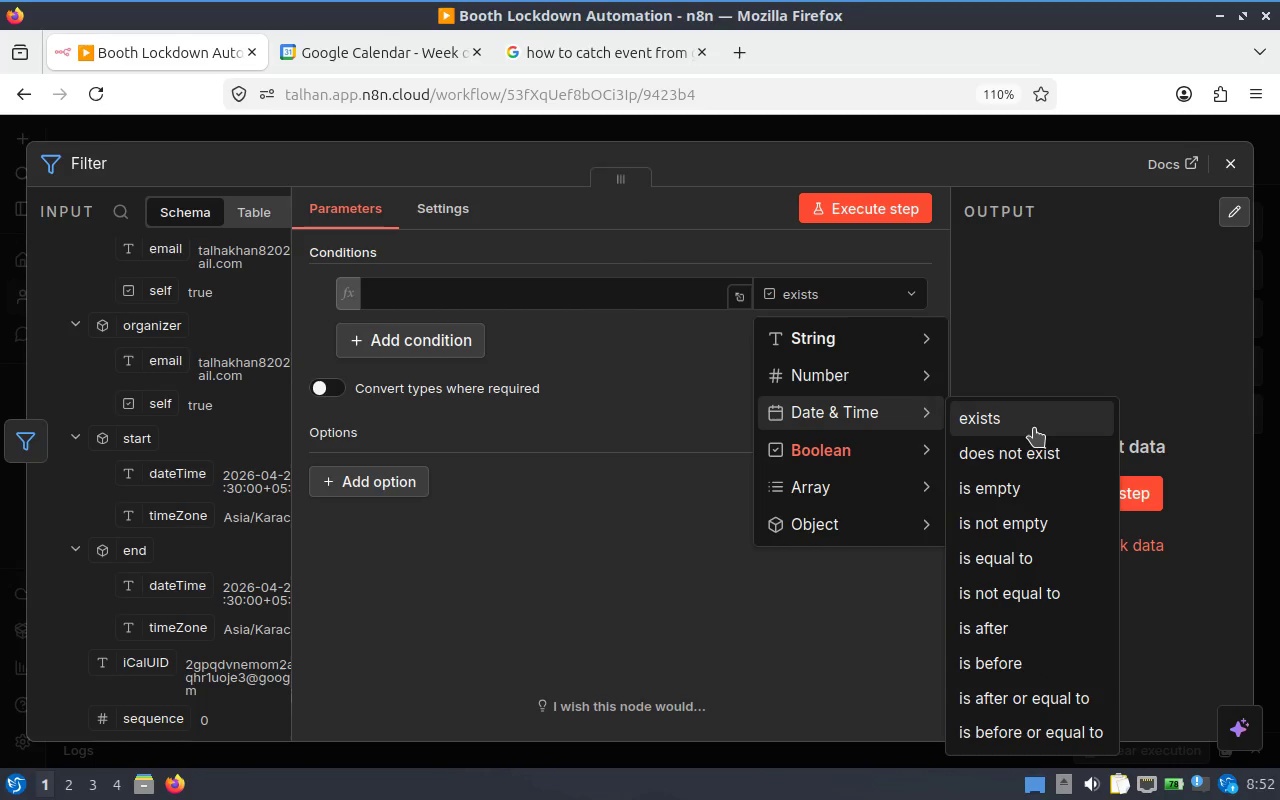 
left_click([1034, 428])
 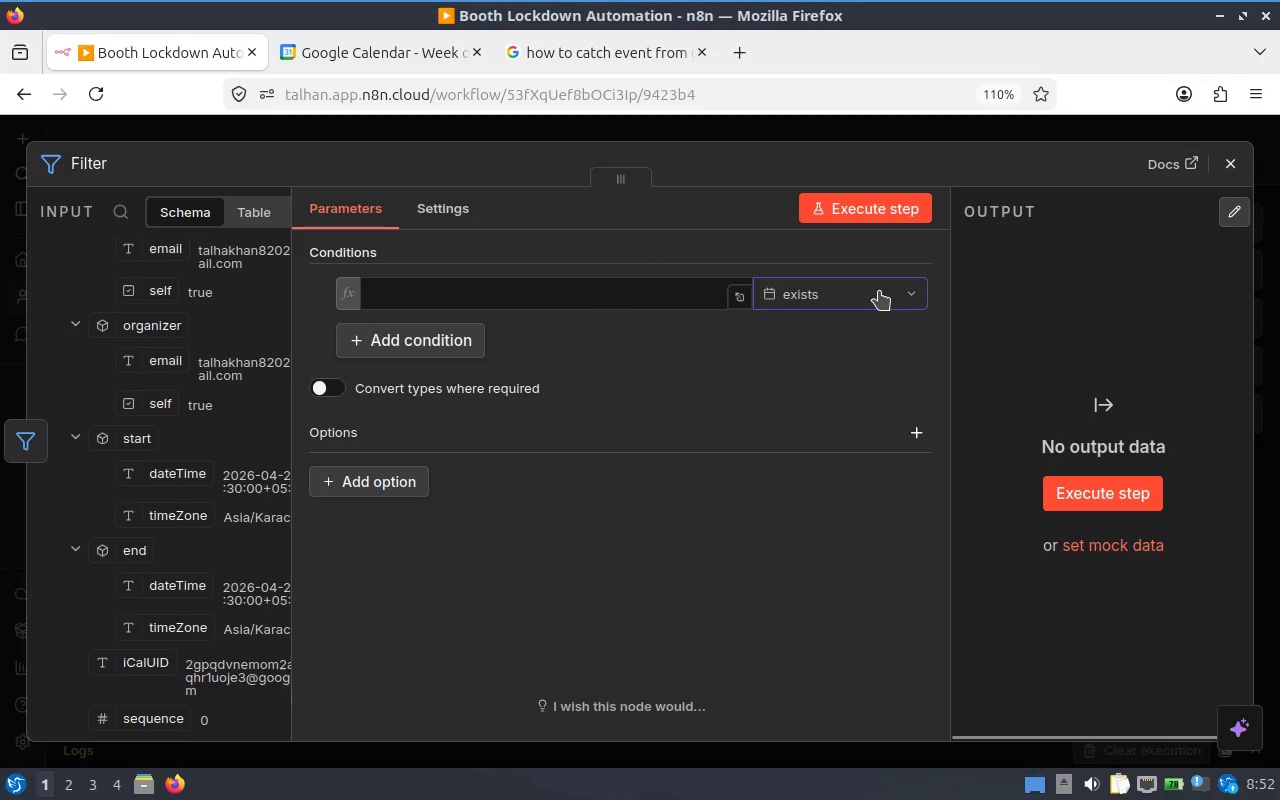 
left_click([565, 280])
 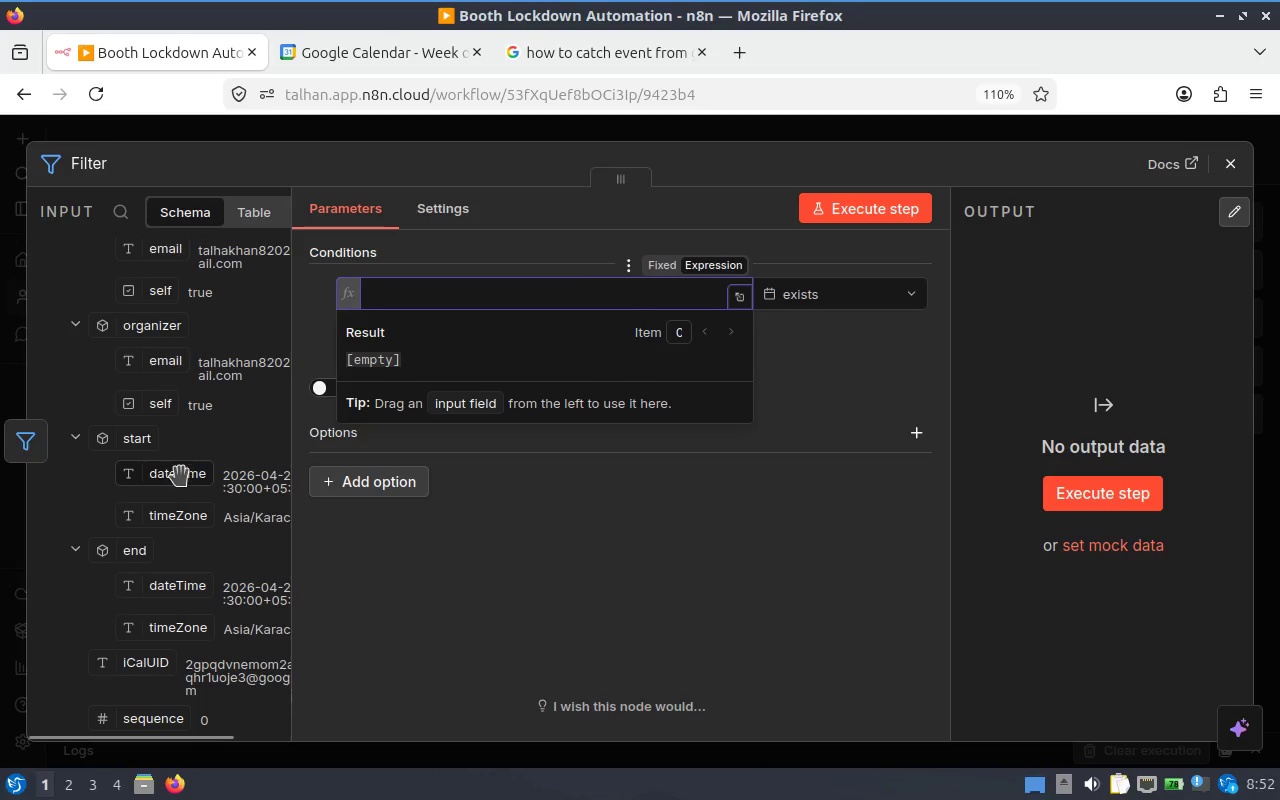 
left_click_drag(start_coordinate=[178, 481], to_coordinate=[465, 306])
 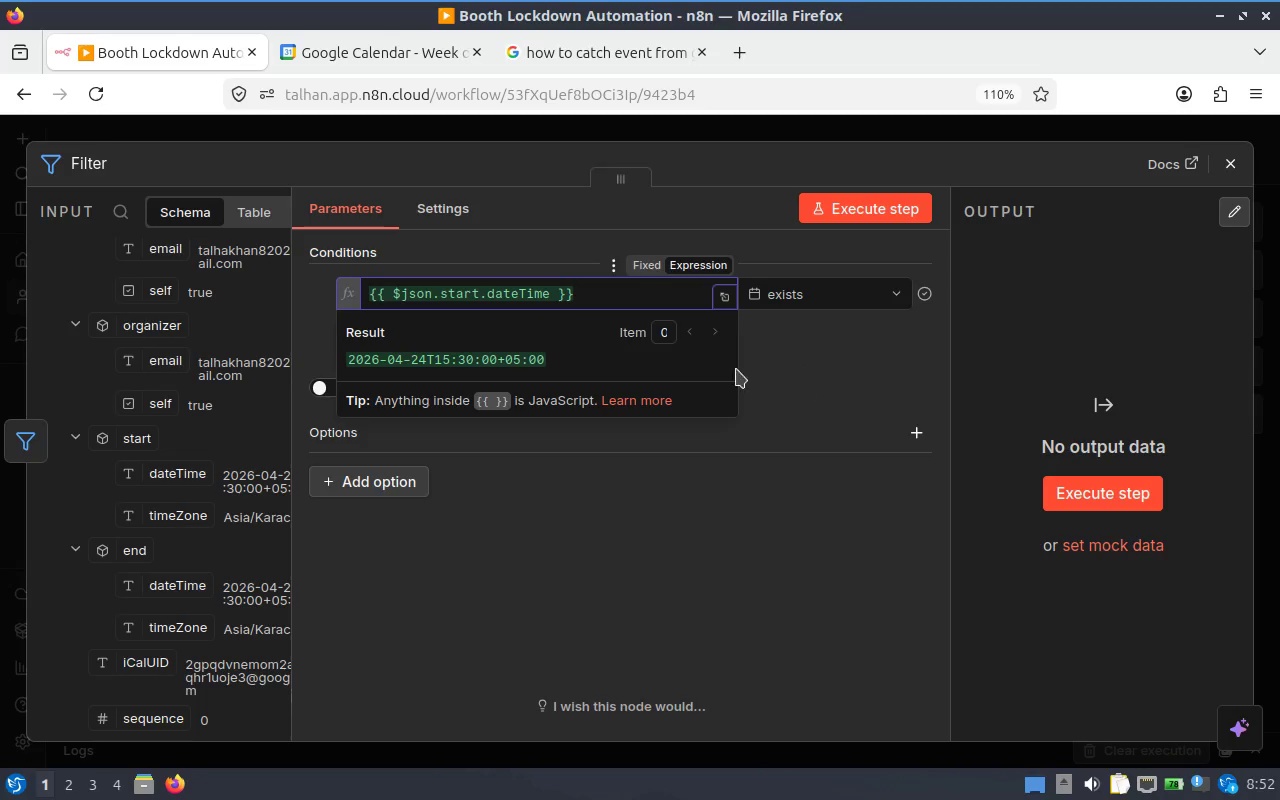 
left_click([785, 688])
 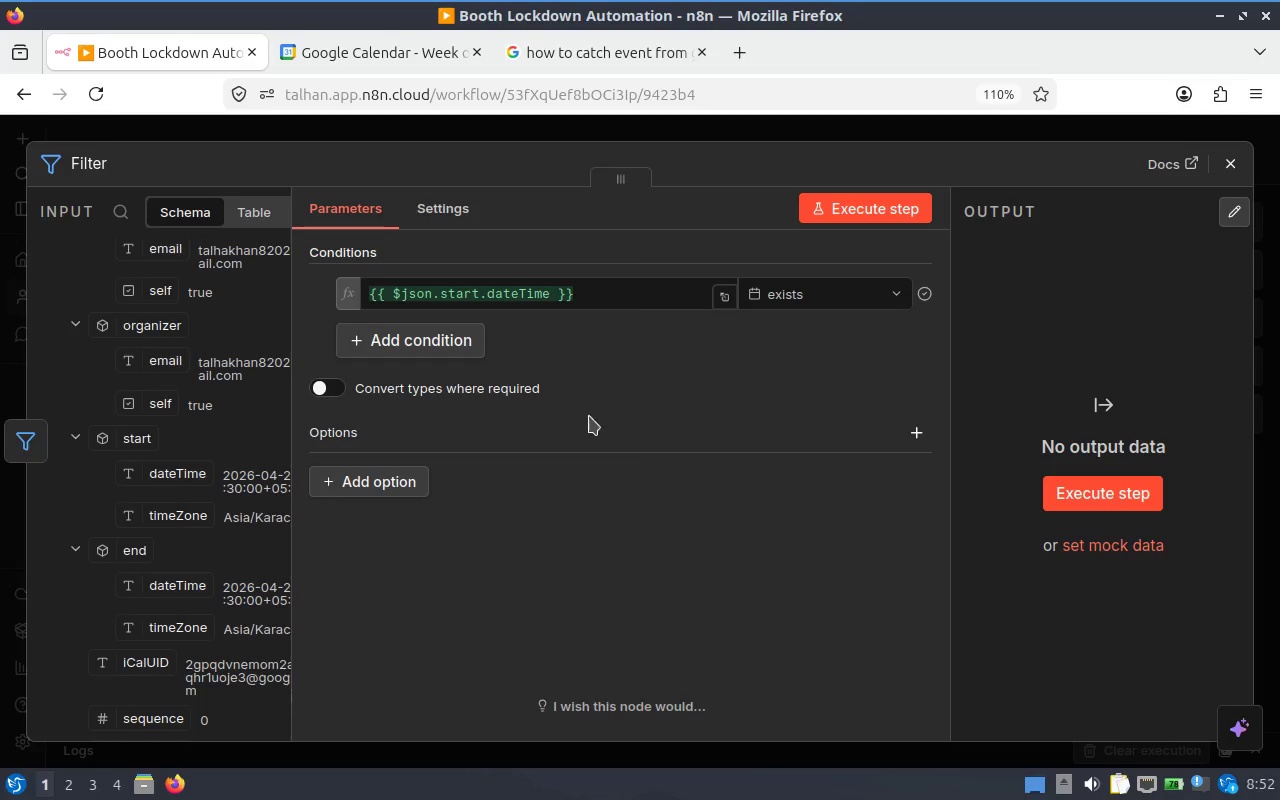 
mouse_move([477, 363])
 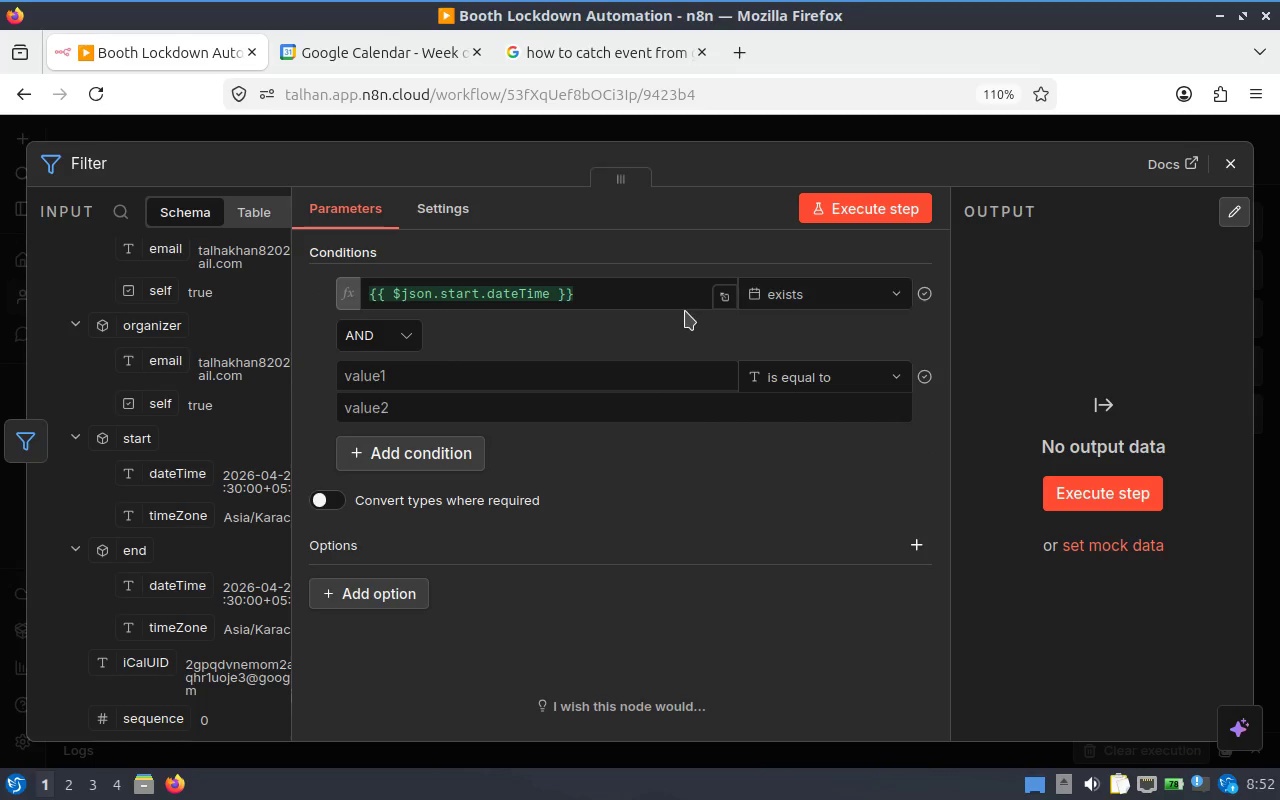 
left_click([650, 300])
 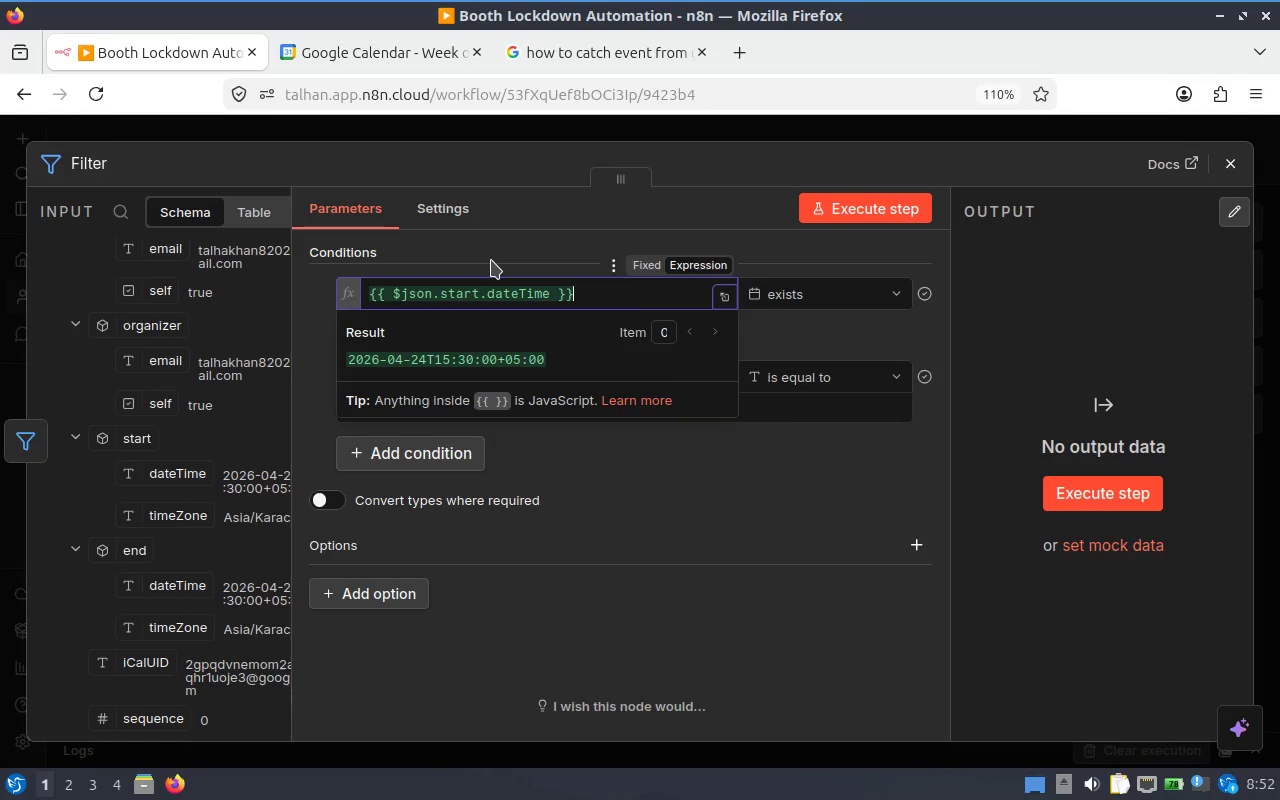 
left_click([493, 261])
 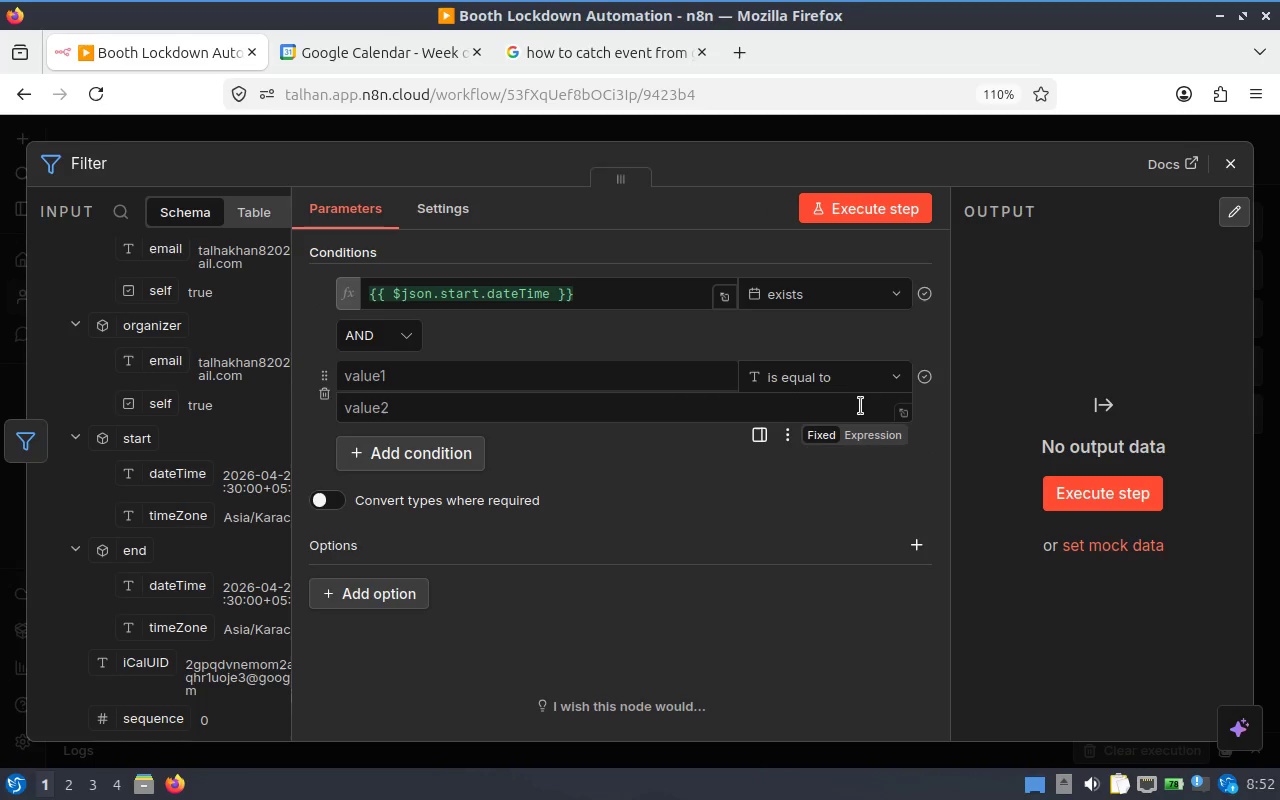 
left_click([842, 389])
 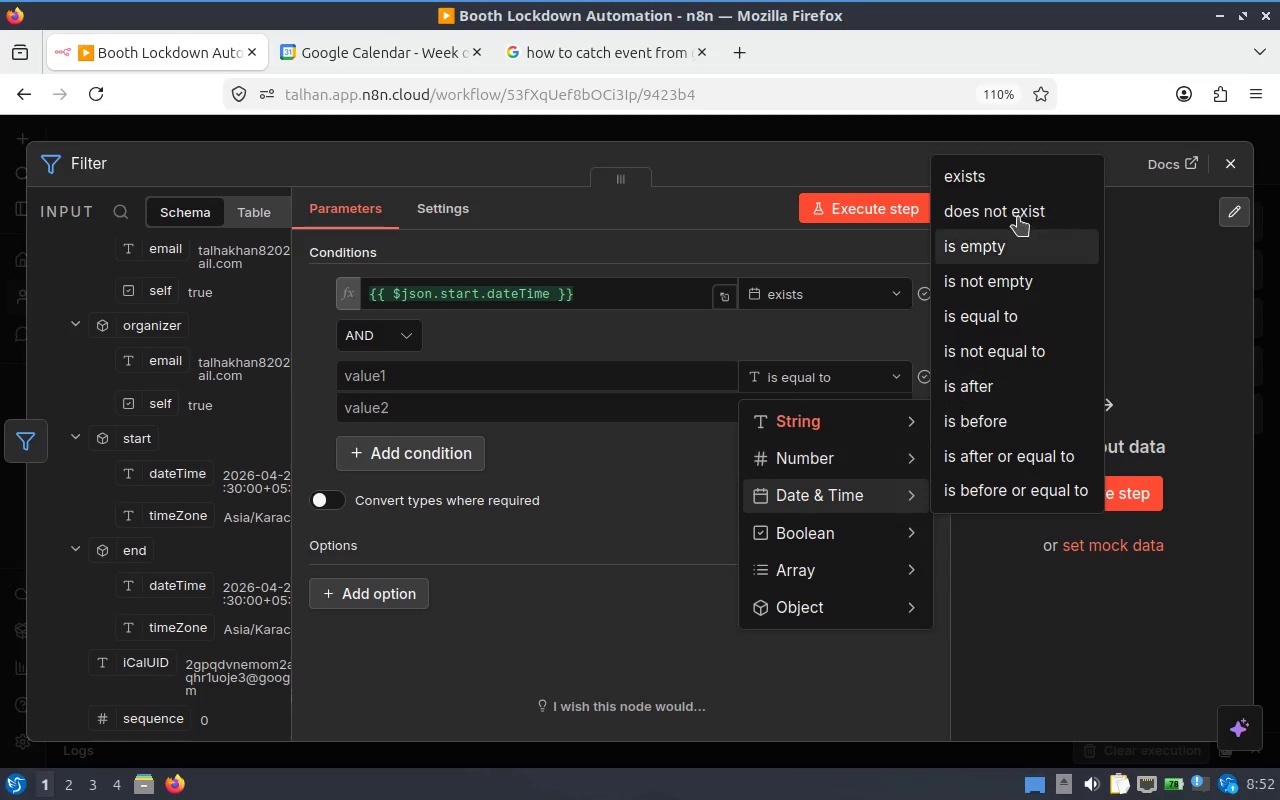 
left_click([1032, 184])
 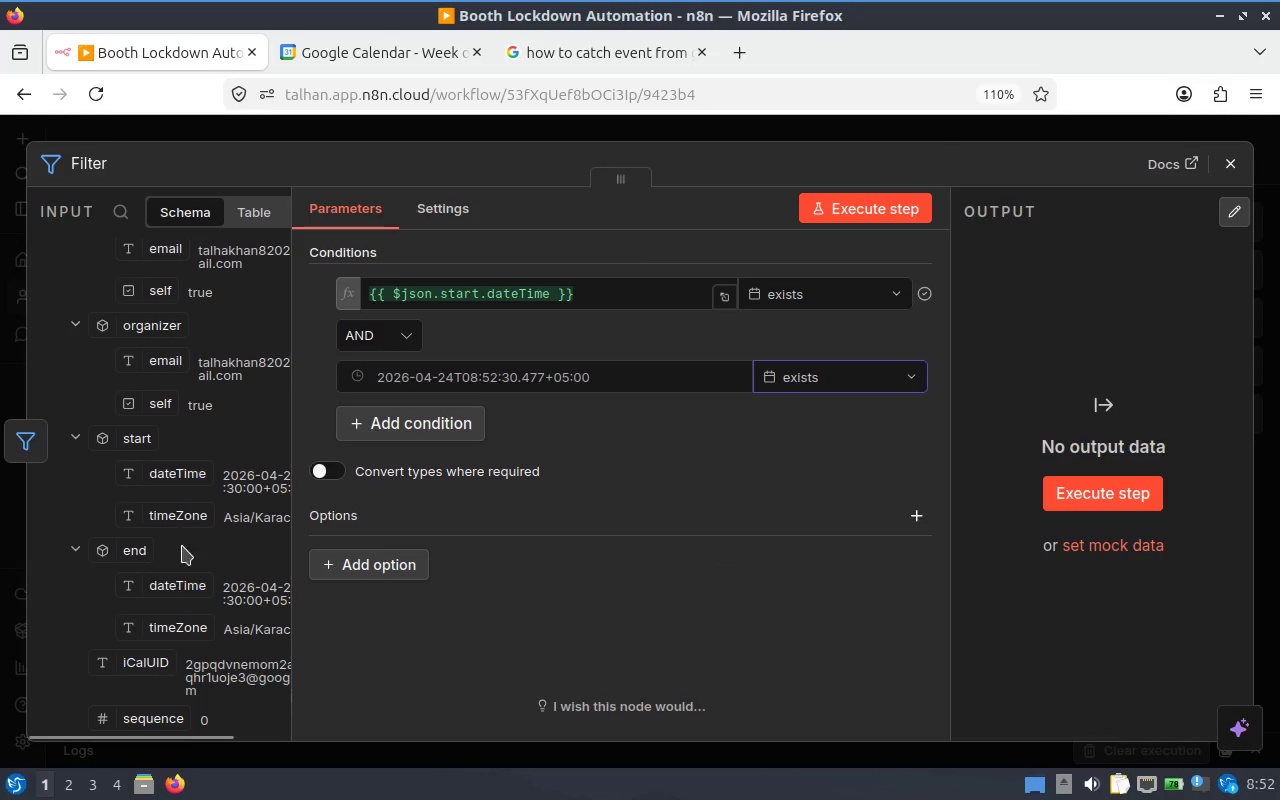 
left_click_drag(start_coordinate=[172, 587], to_coordinate=[521, 393])
 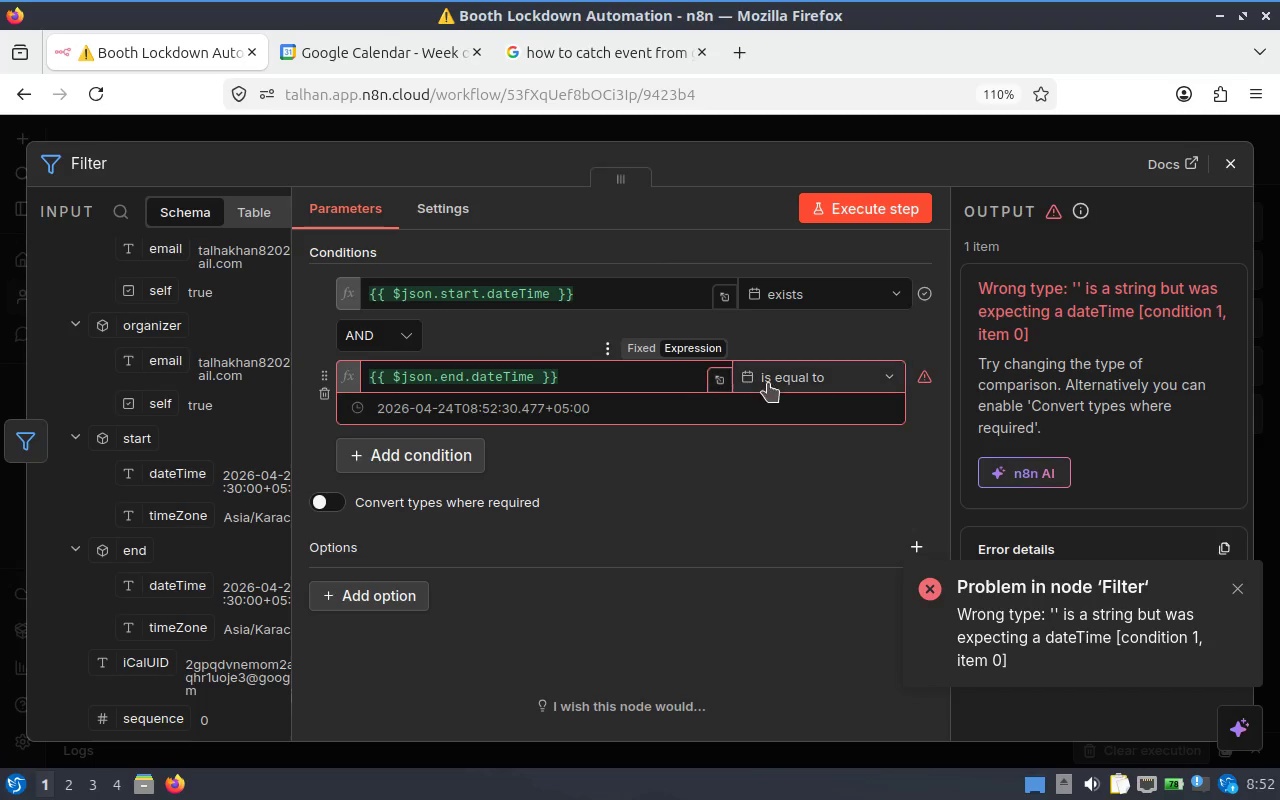 
wait(18.0)
 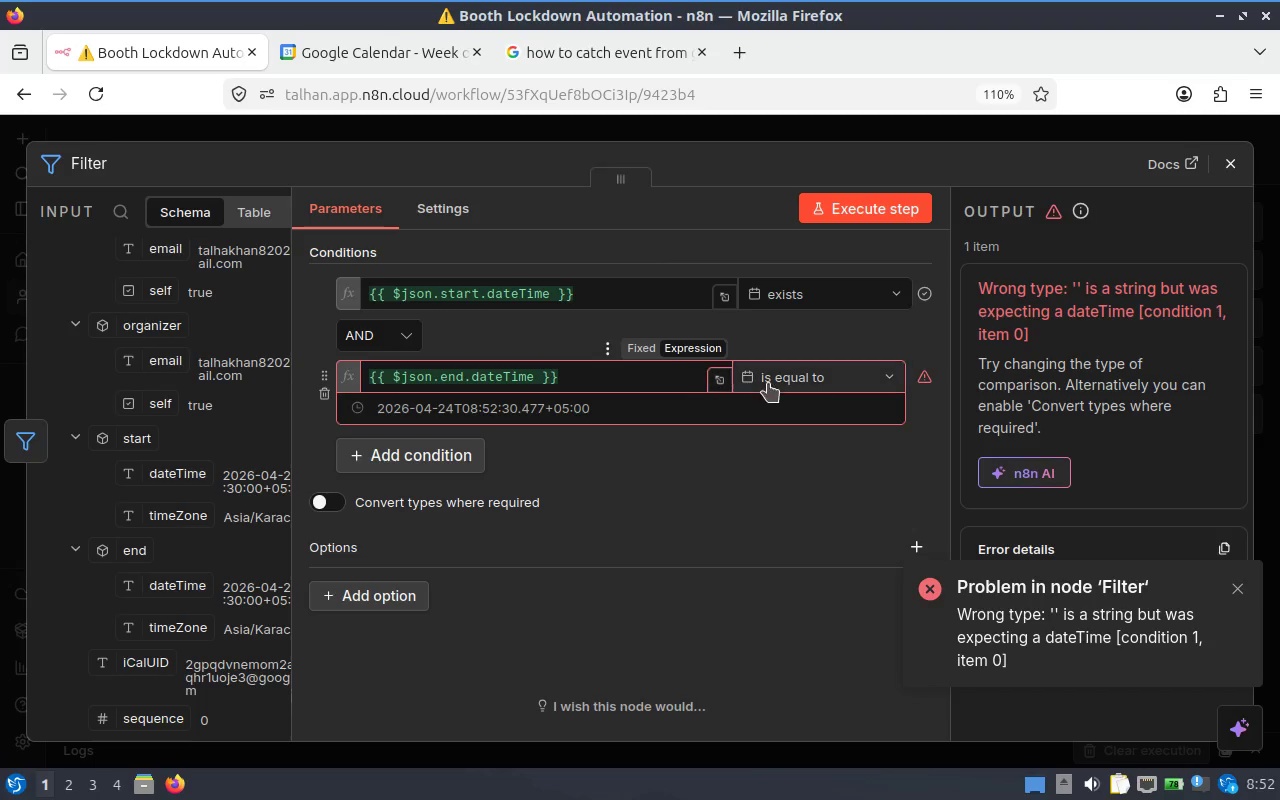 
left_click([555, 298])
 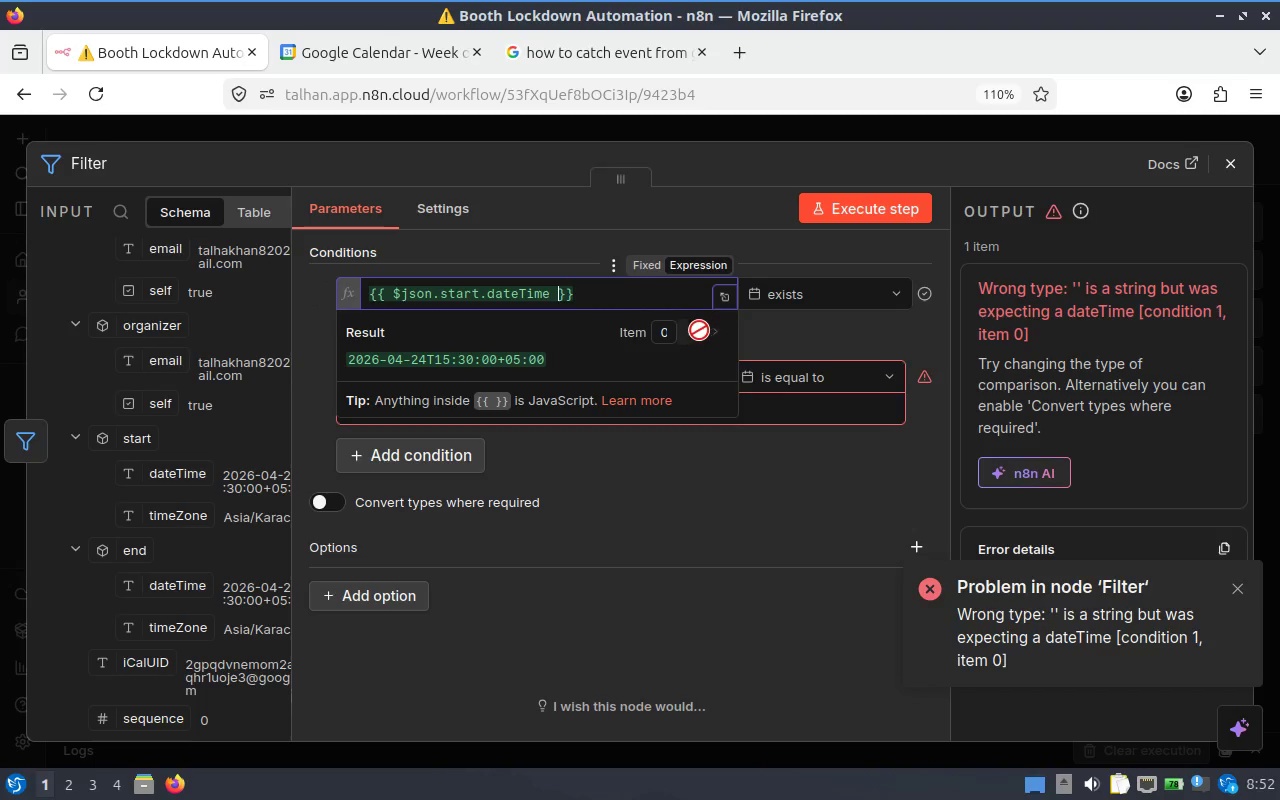 
key(ArrowLeft)
 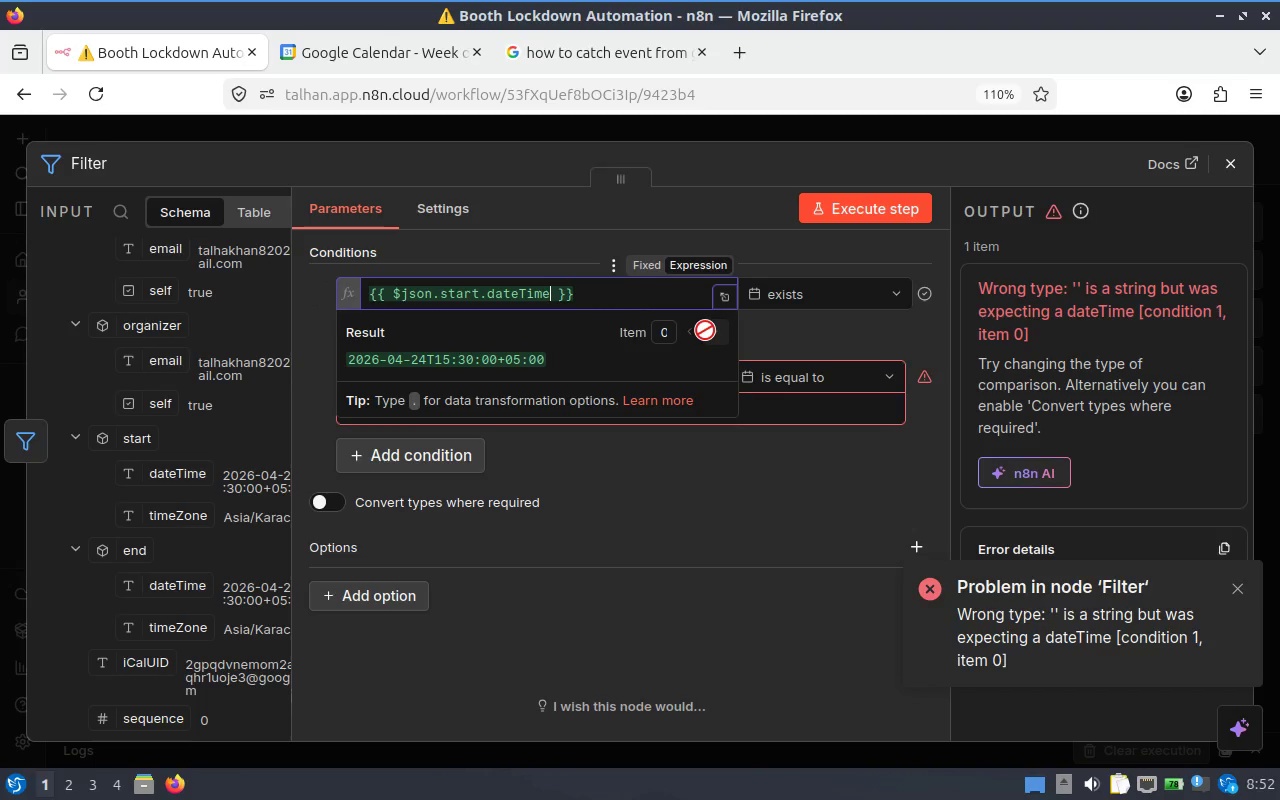 
key(Period)
 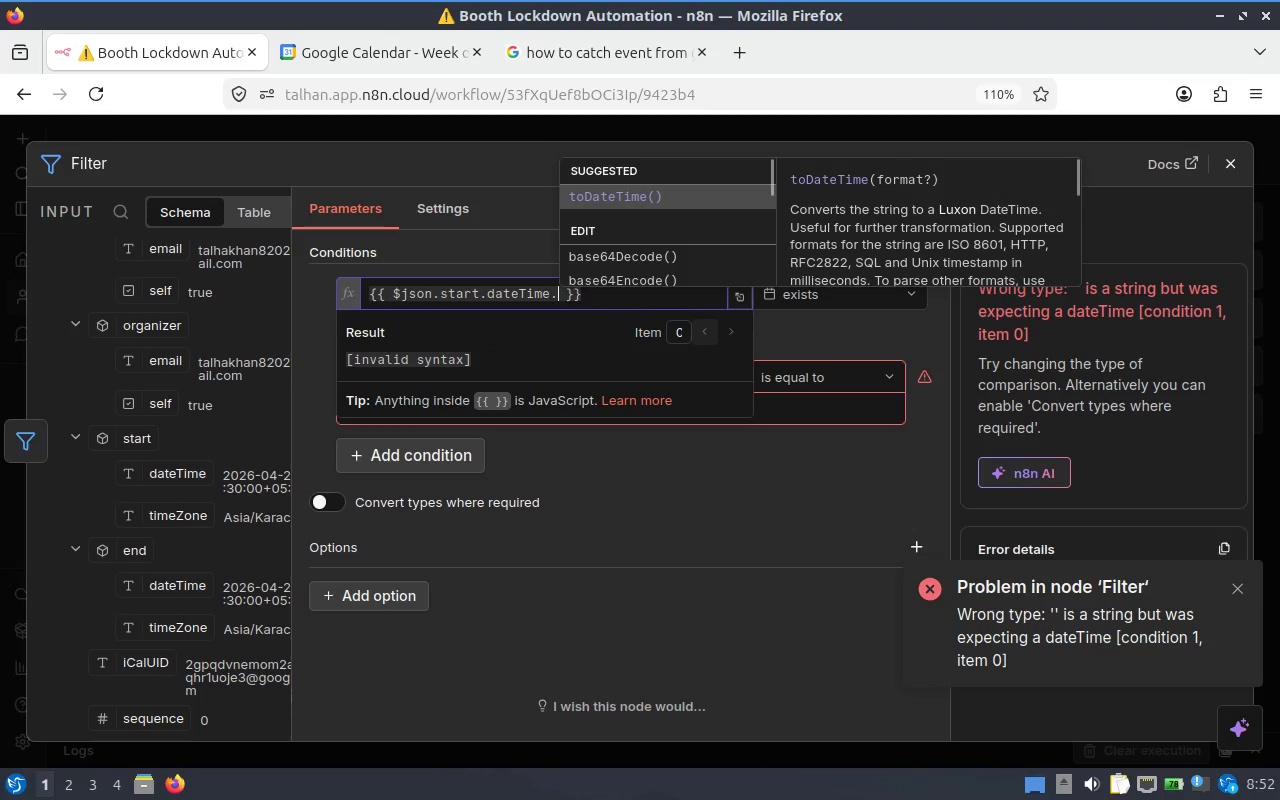 
key(Enter)
 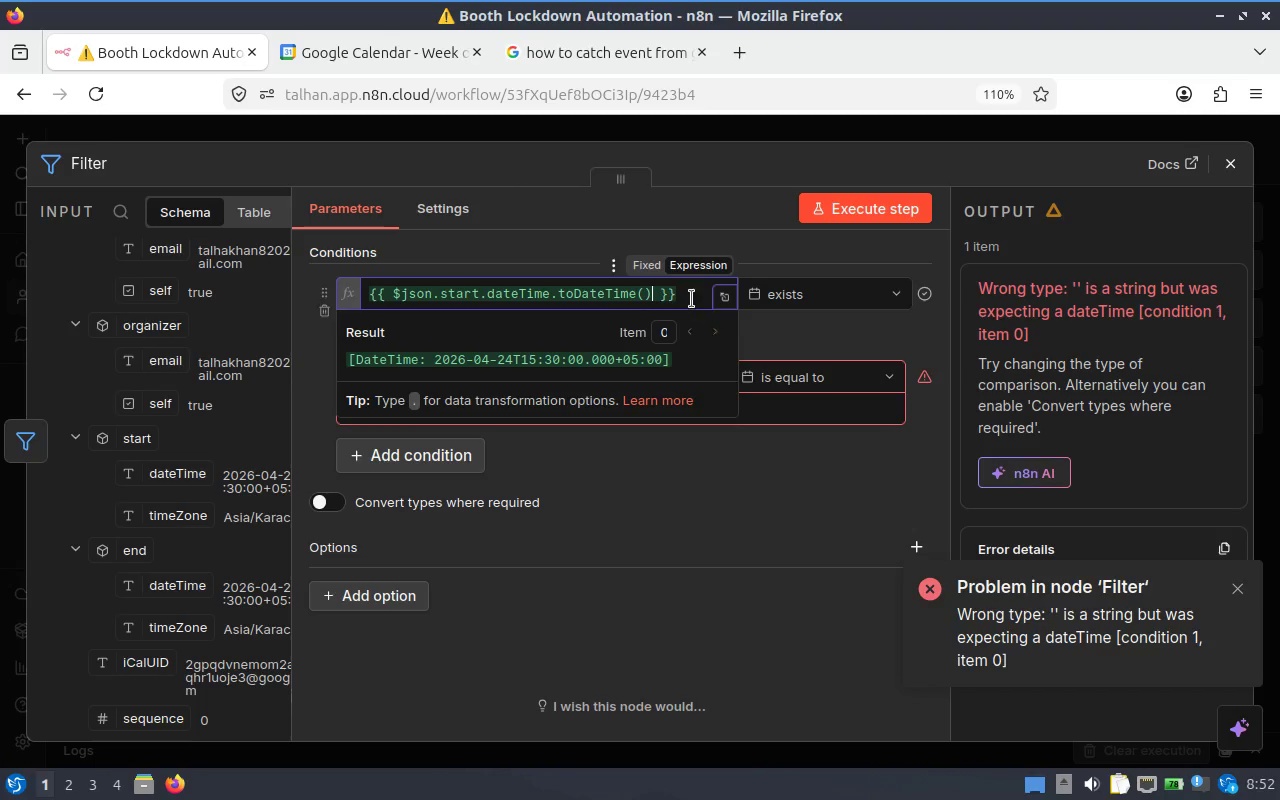 
left_click([775, 341])
 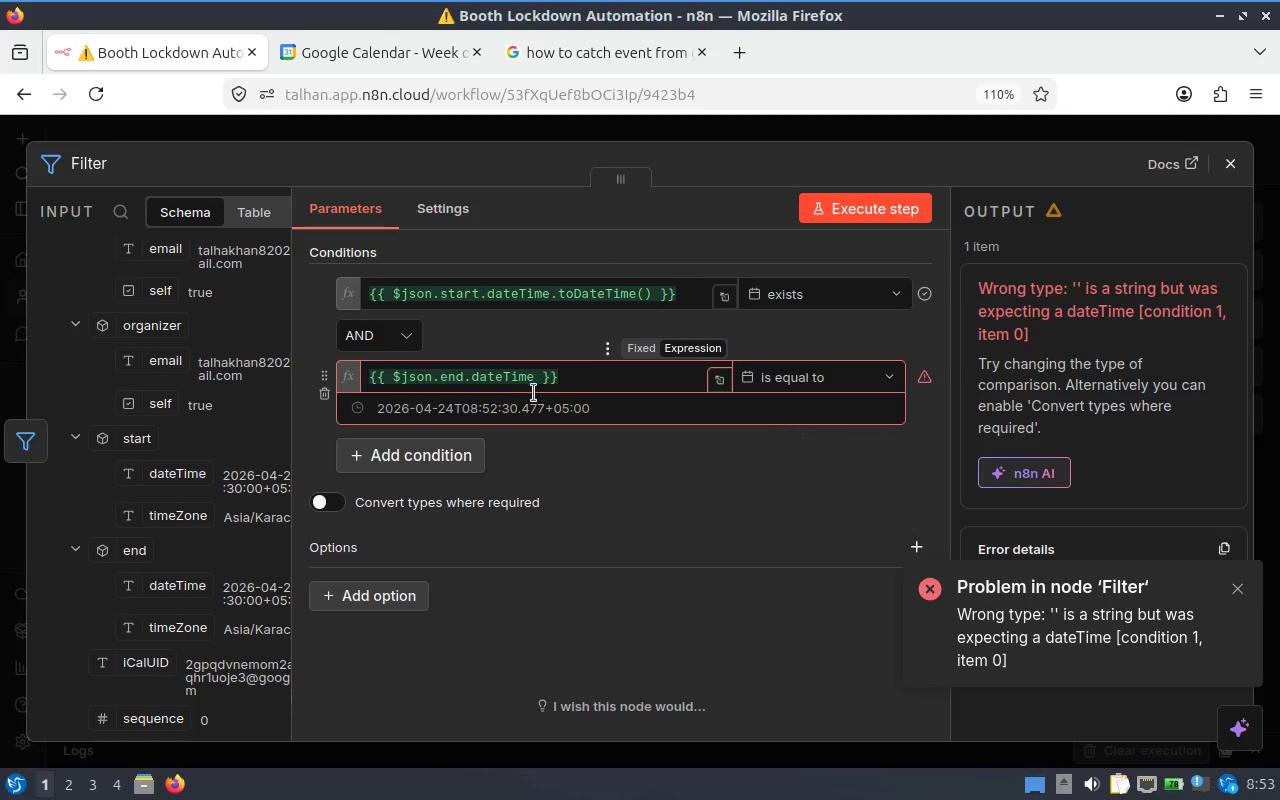 
left_click([538, 382])
 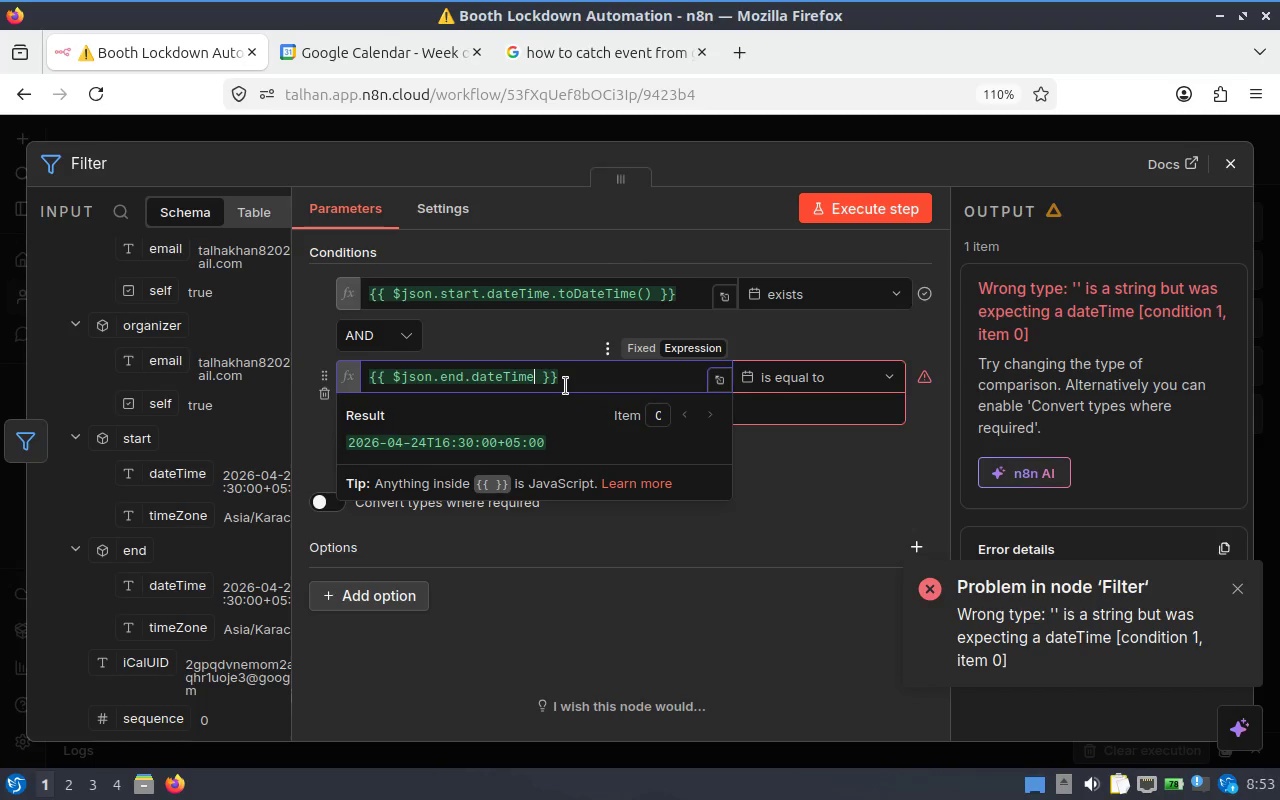 
type(.to)
 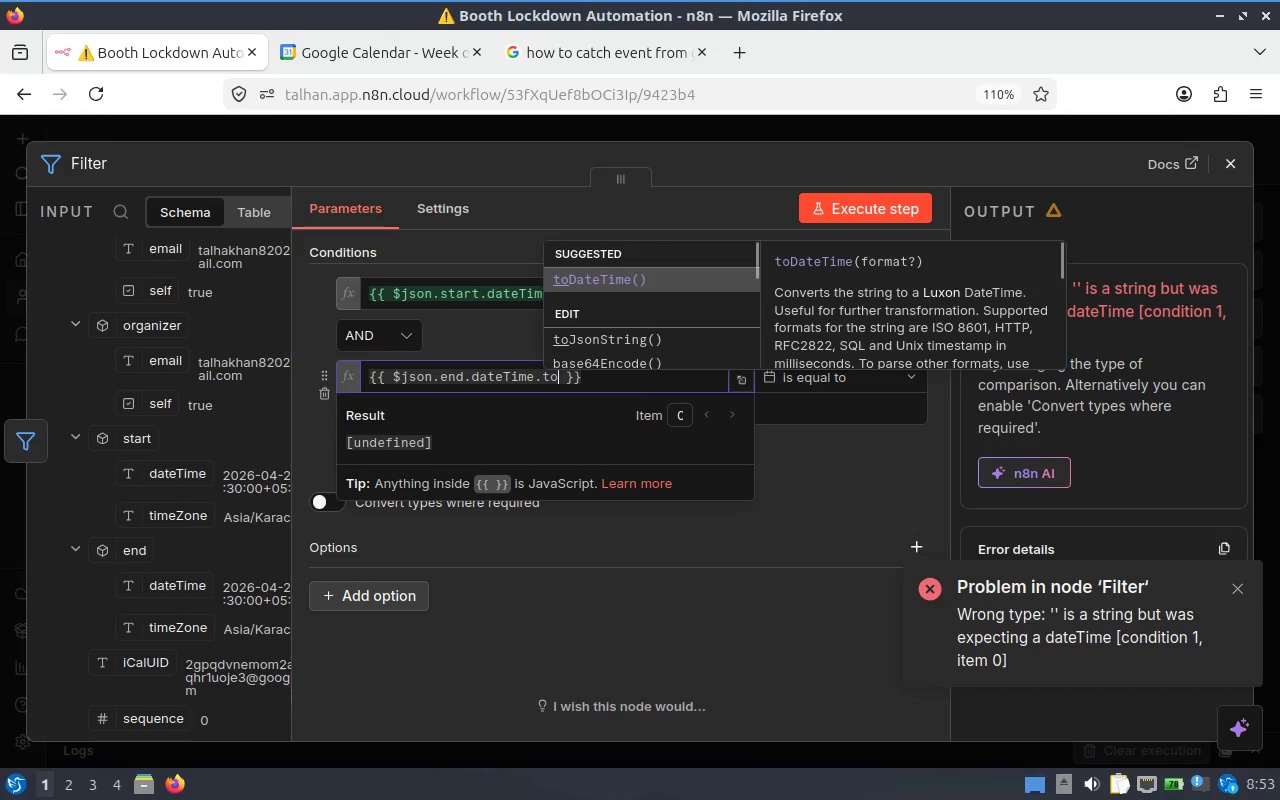 
key(Enter)
 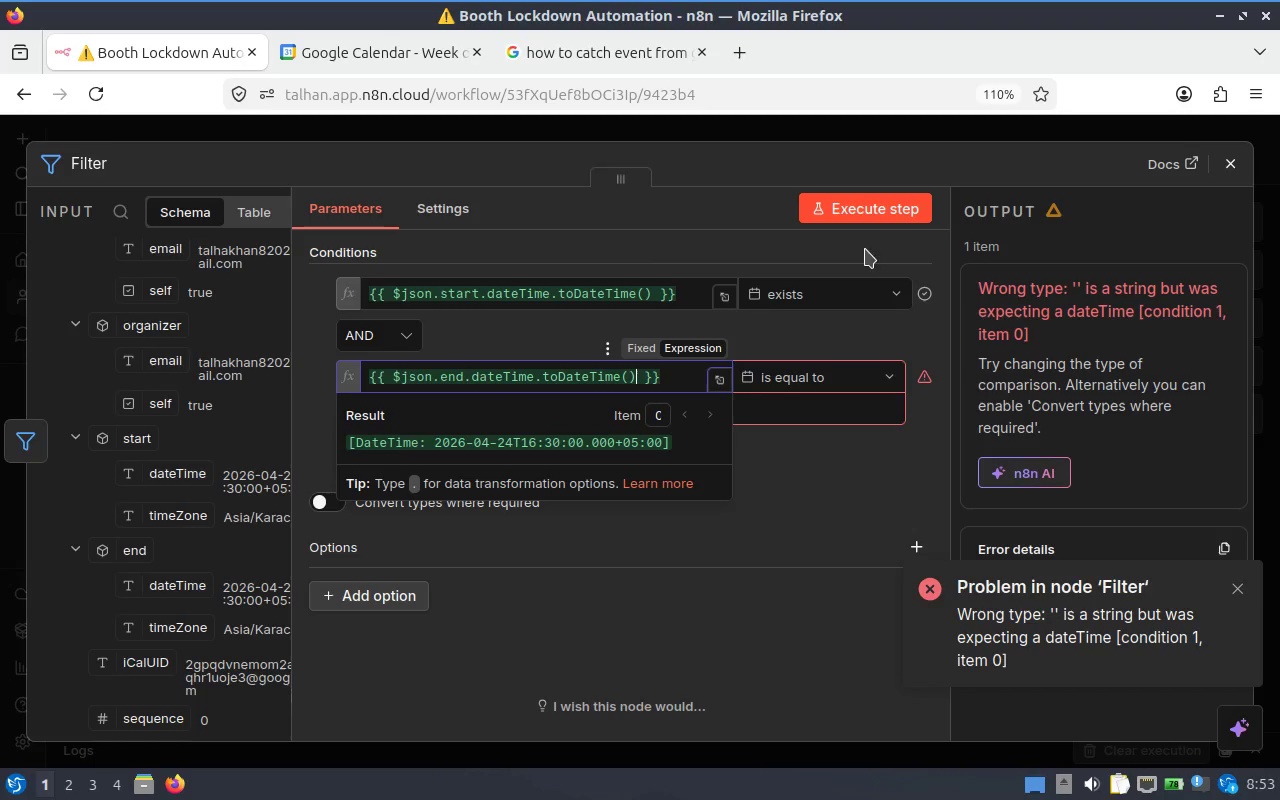 
left_click([885, 222])
 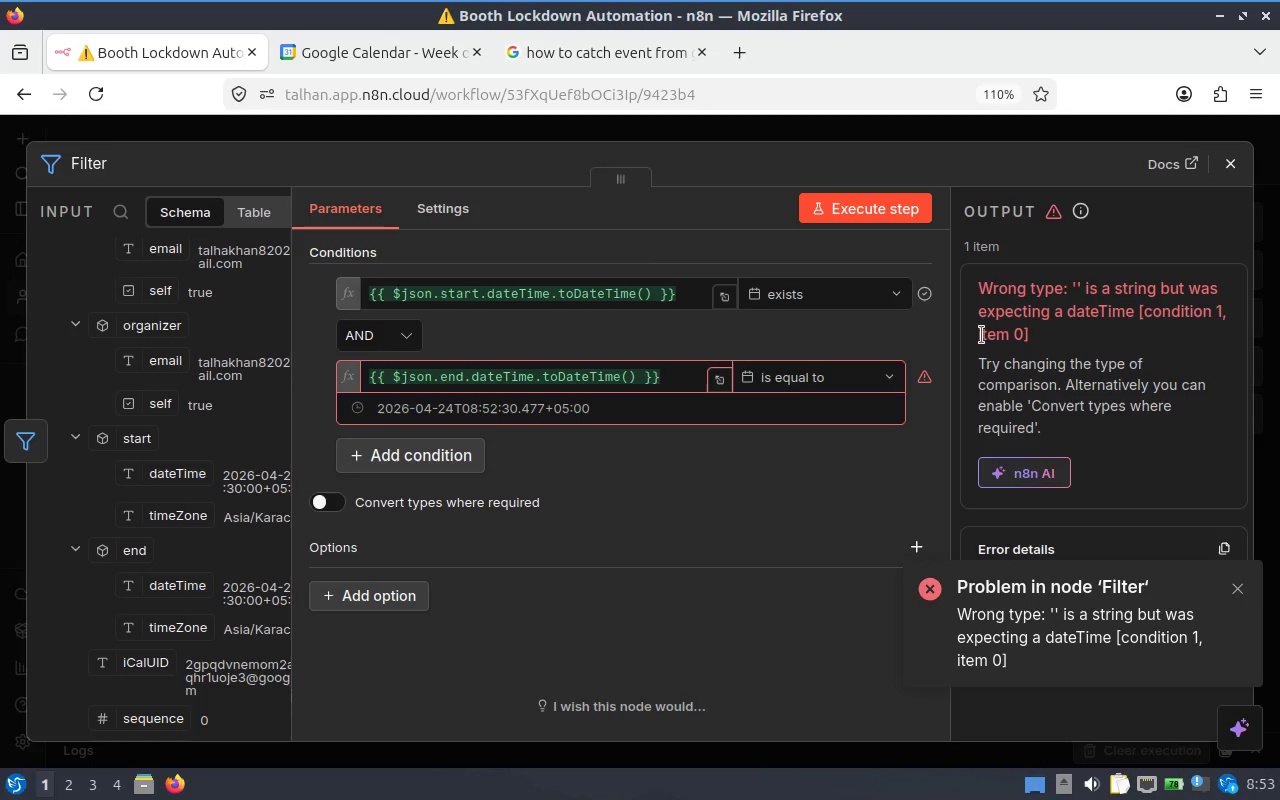 
left_click([878, 221])
 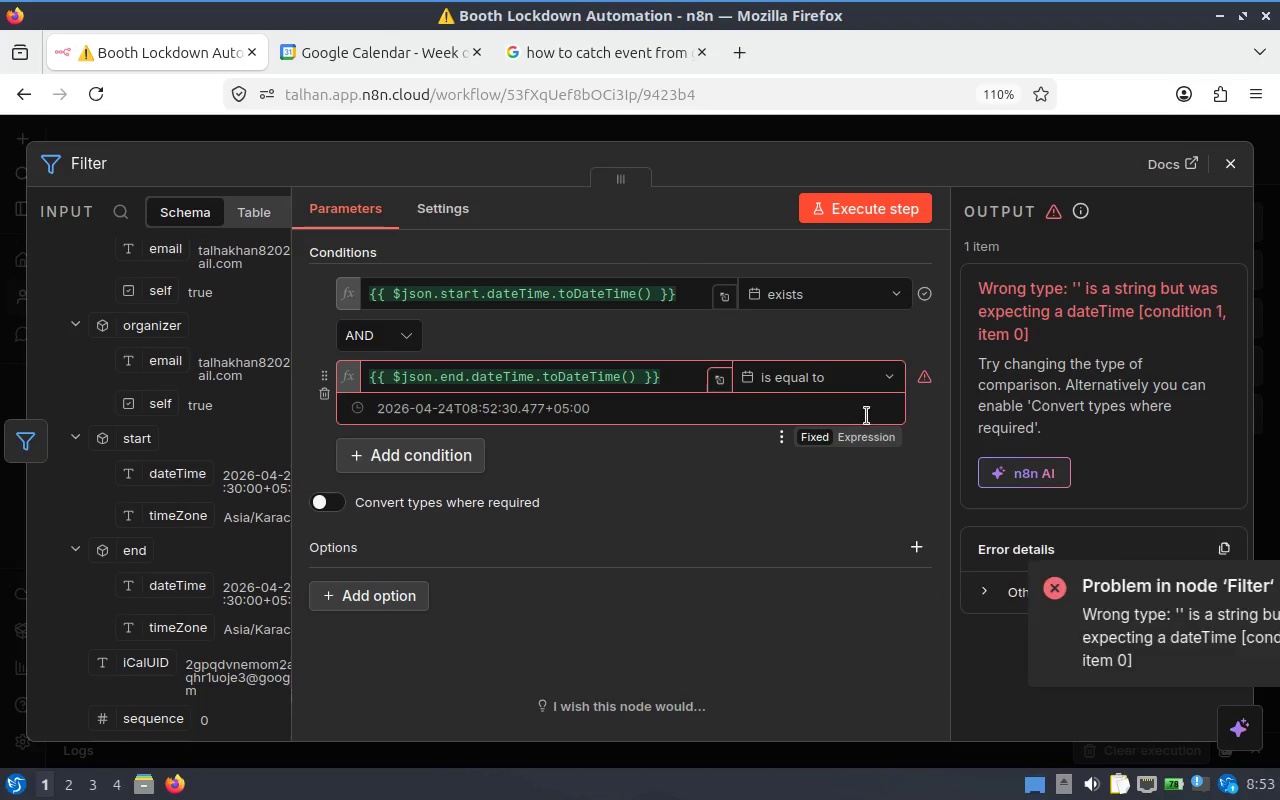 
left_click([850, 385])
 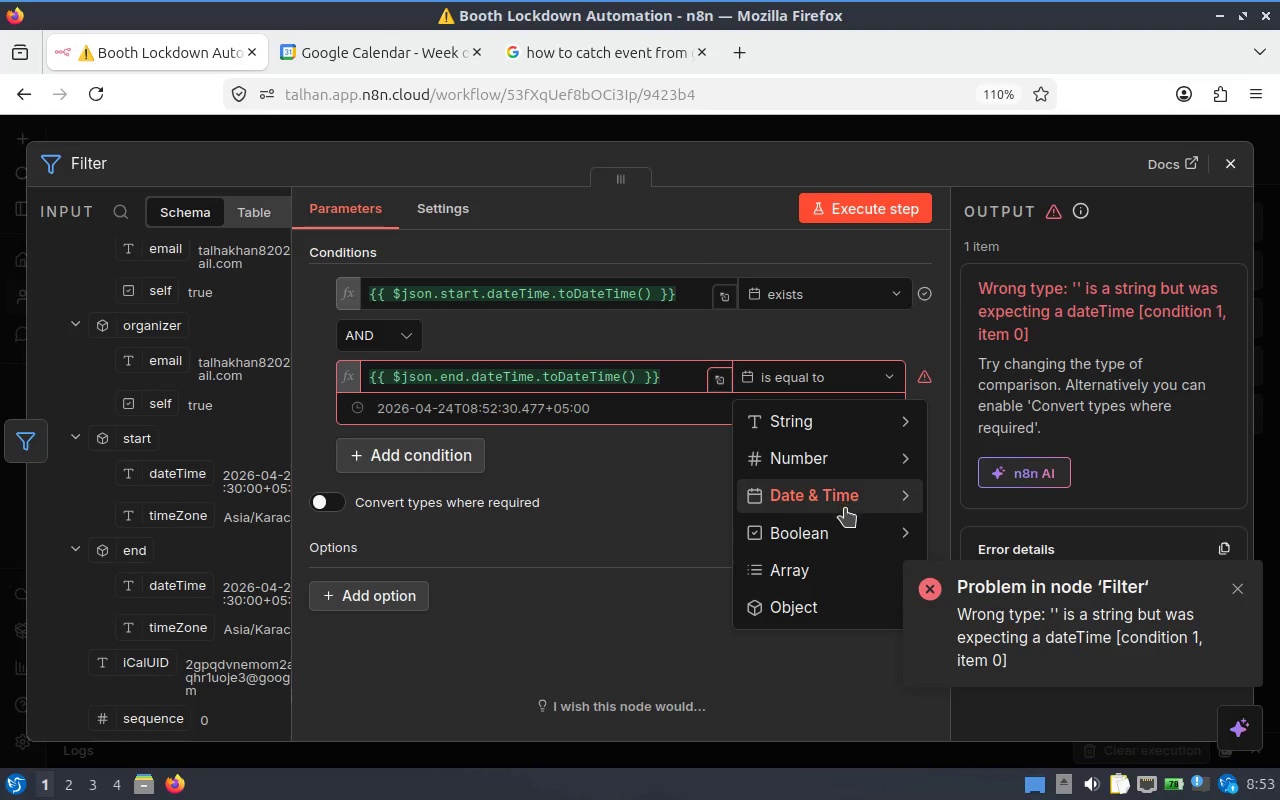 
mouse_move([884, 485])
 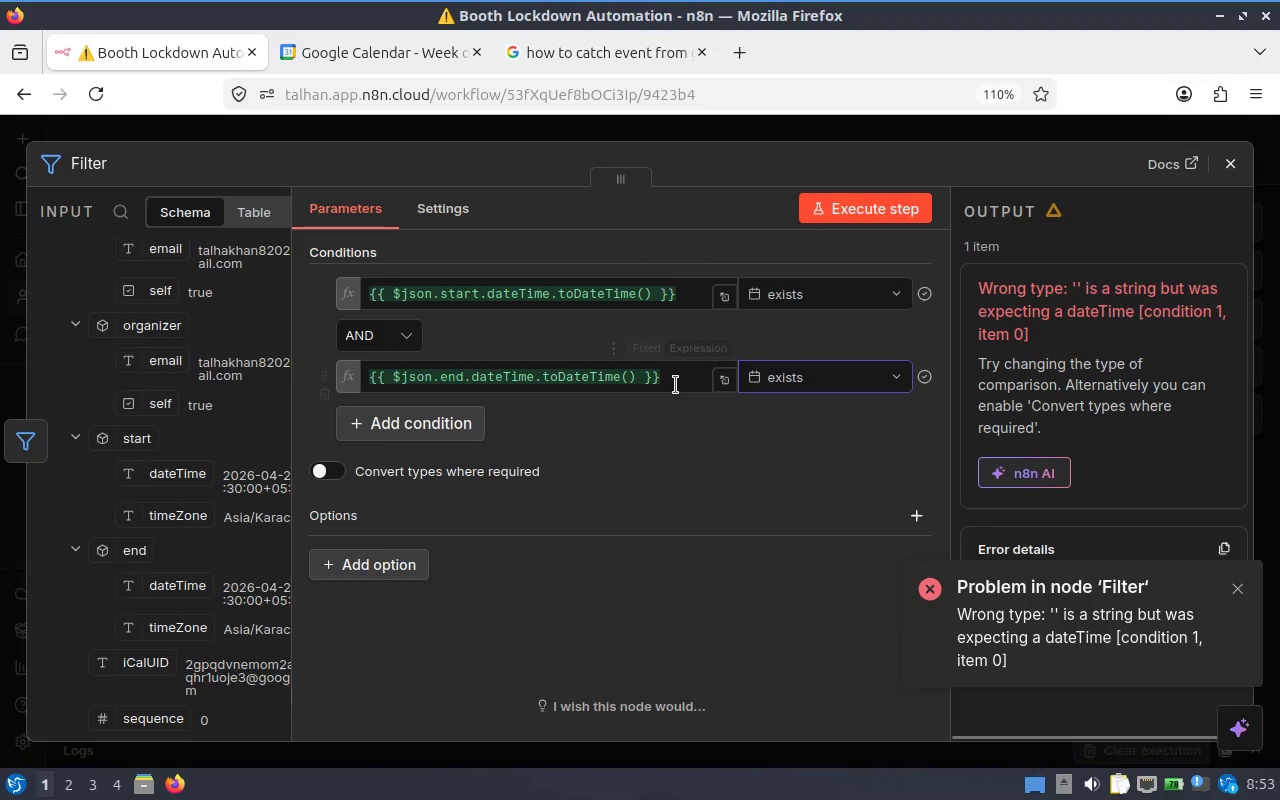 
left_click([635, 385])
 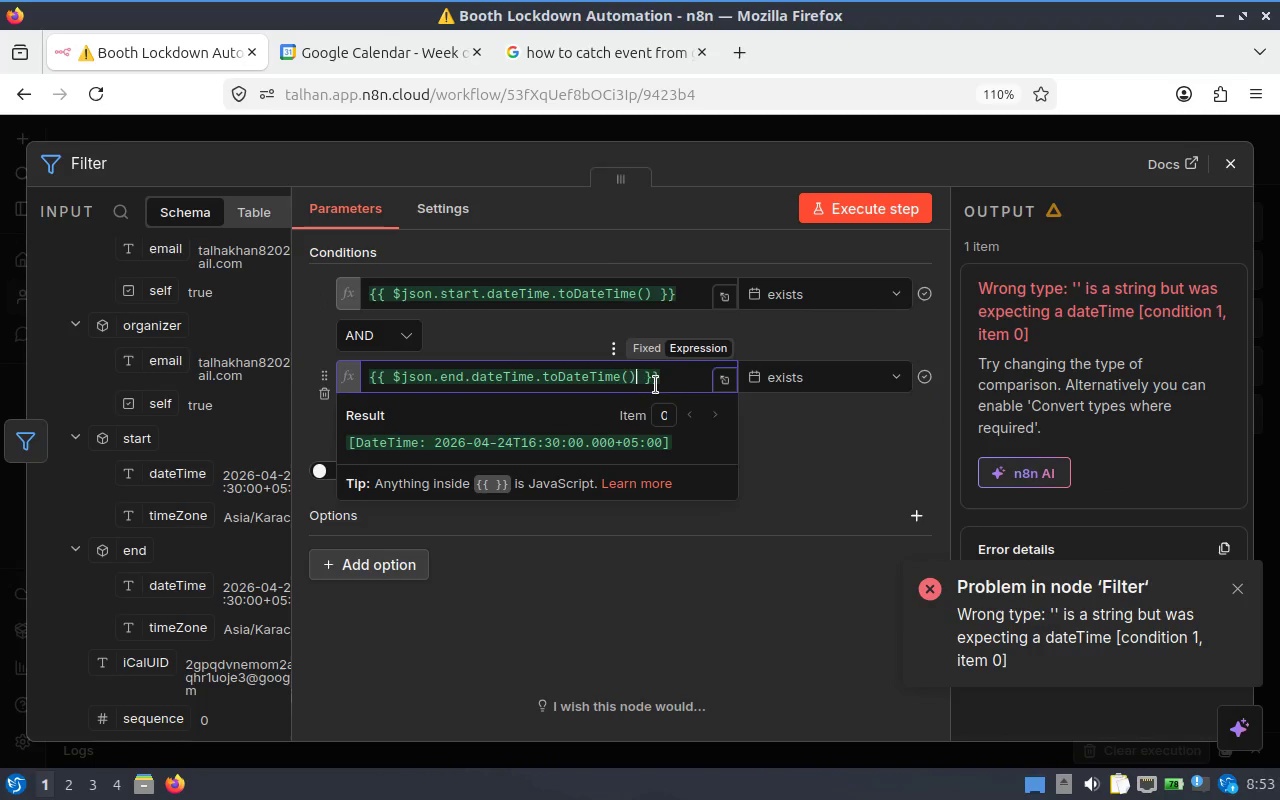 
hold_key(key=Backspace, duration=0.77)
 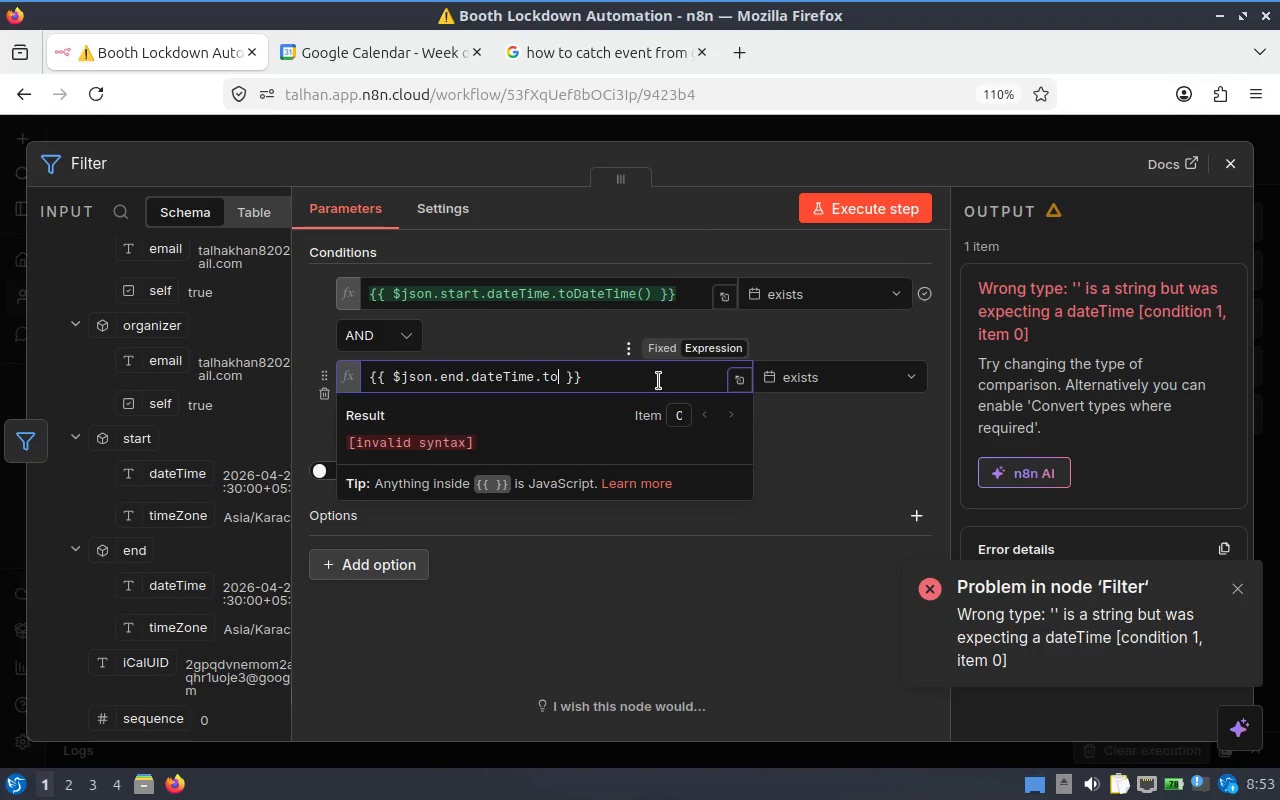 
key(Backspace)
 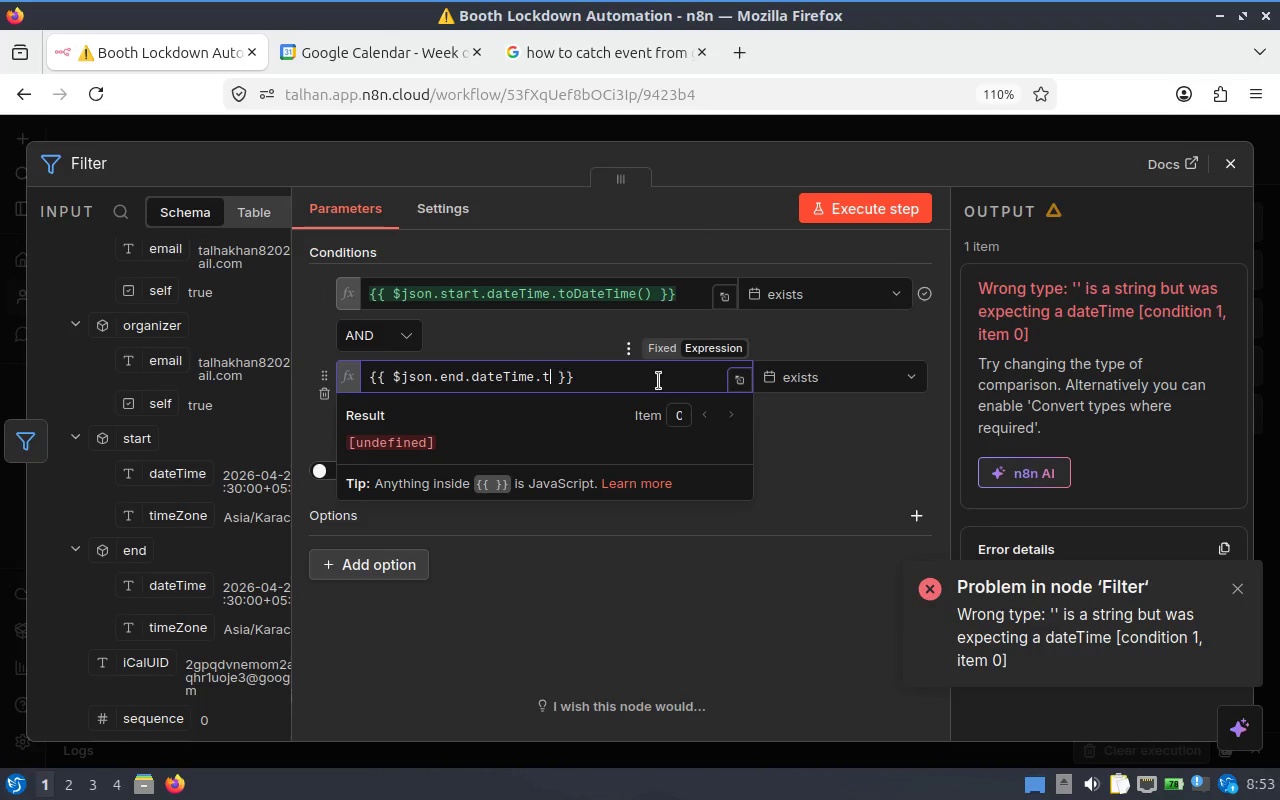 
key(Backspace)
 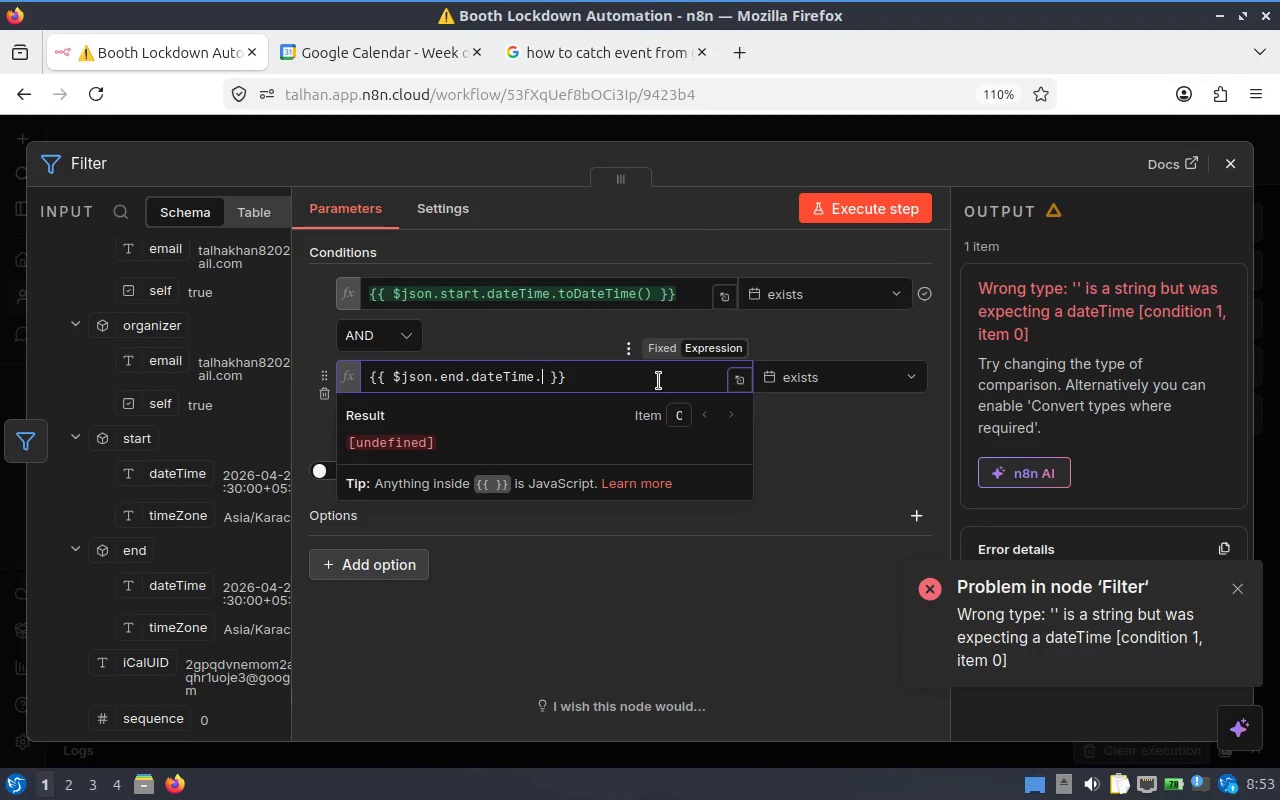 
key(Backspace)
 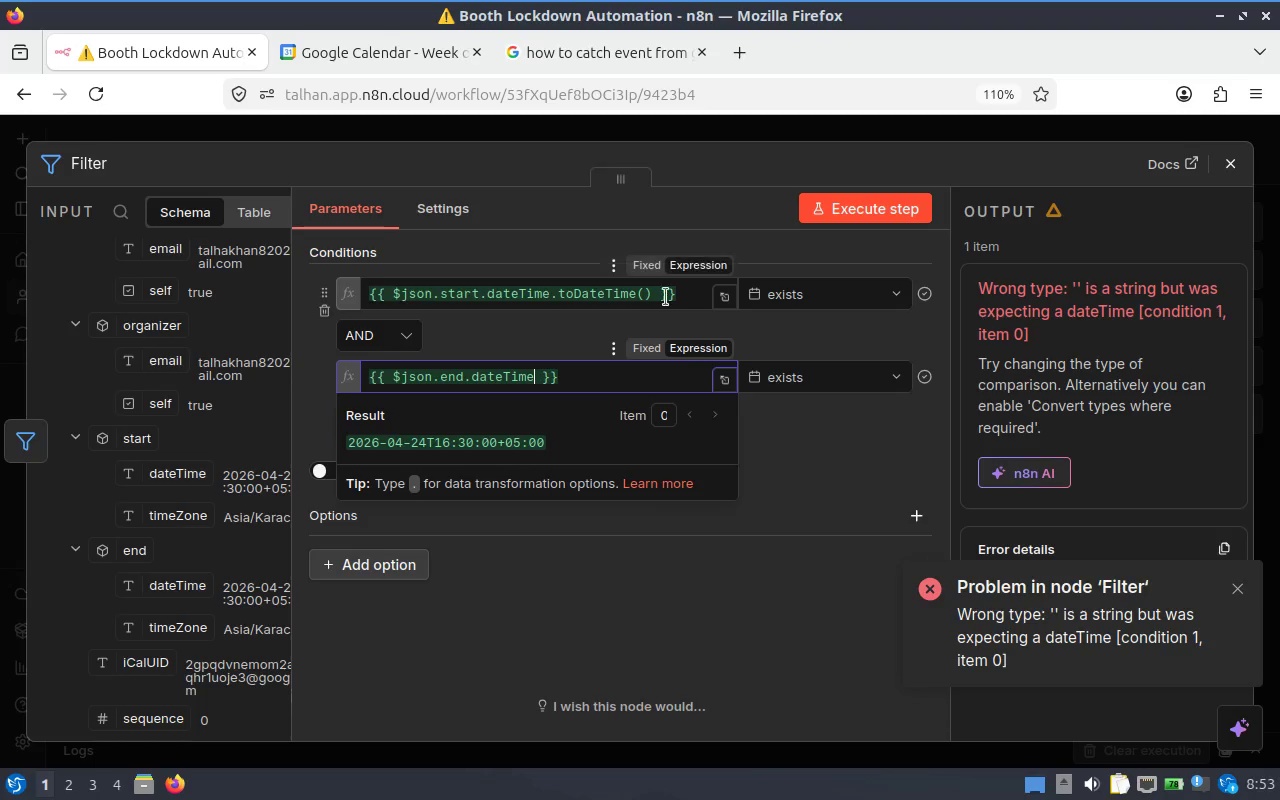 
left_click([661, 297])
 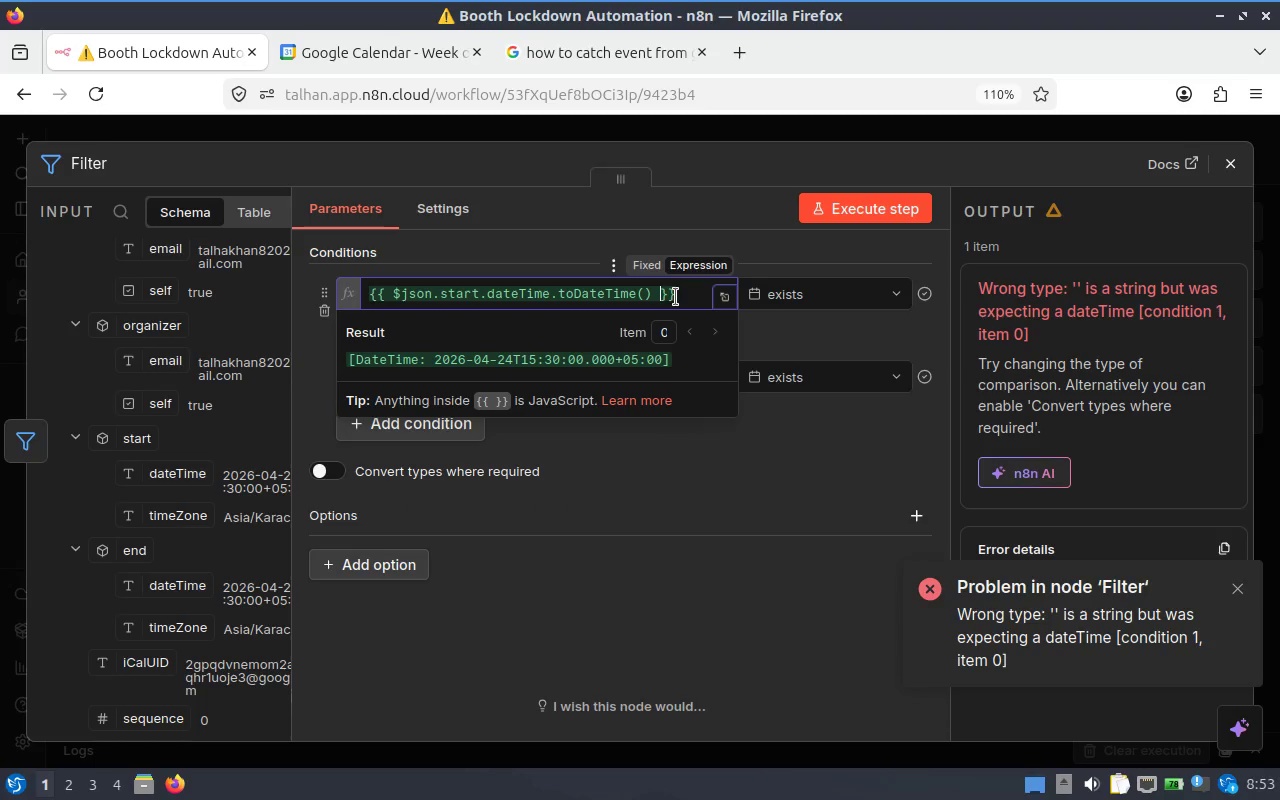 
hold_key(key=Backspace, duration=0.71)
 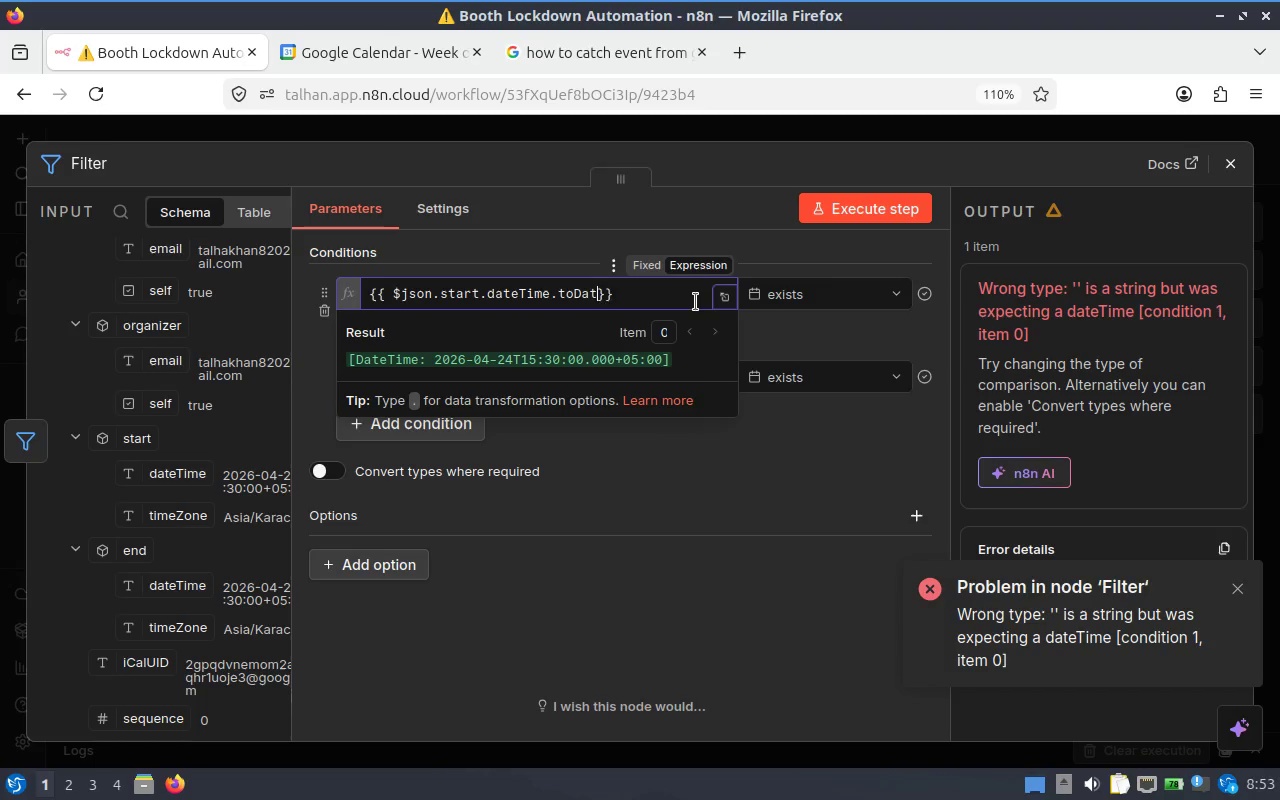 
key(Backspace)
 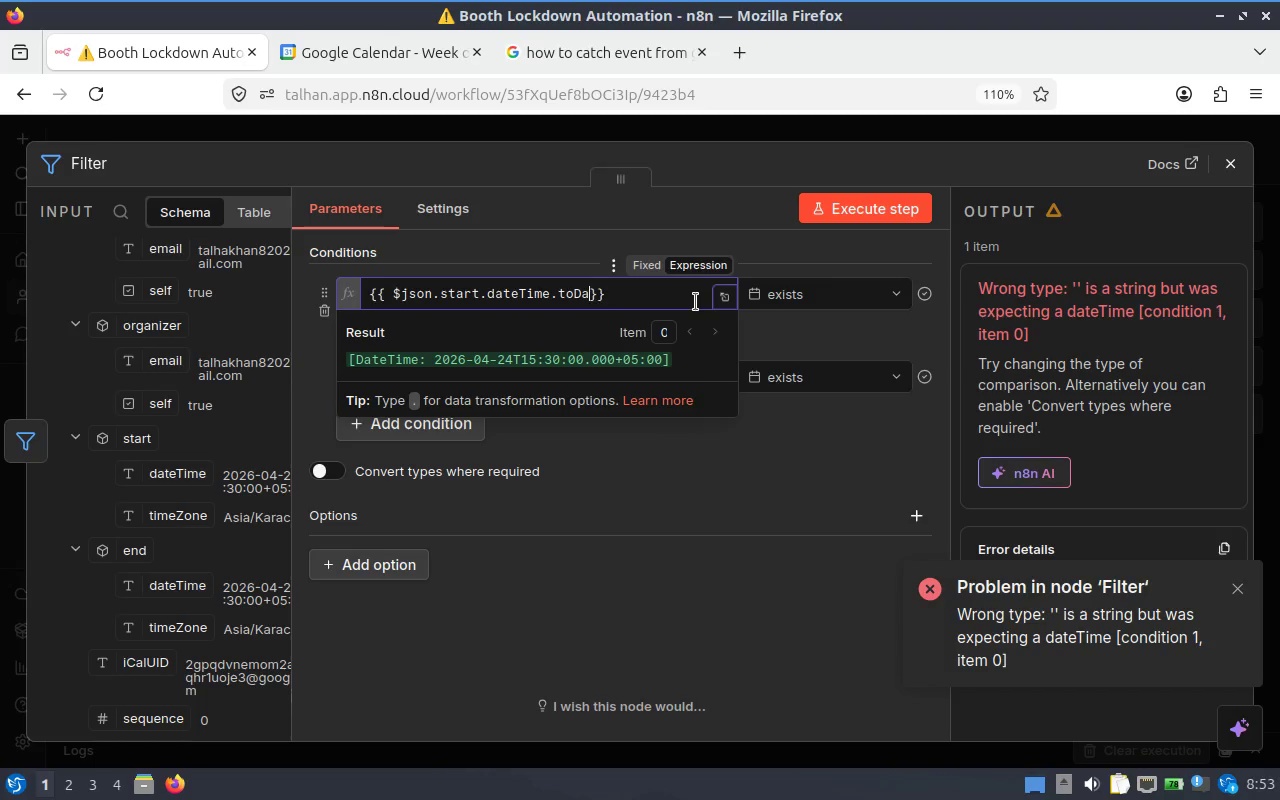 
key(Backspace)
 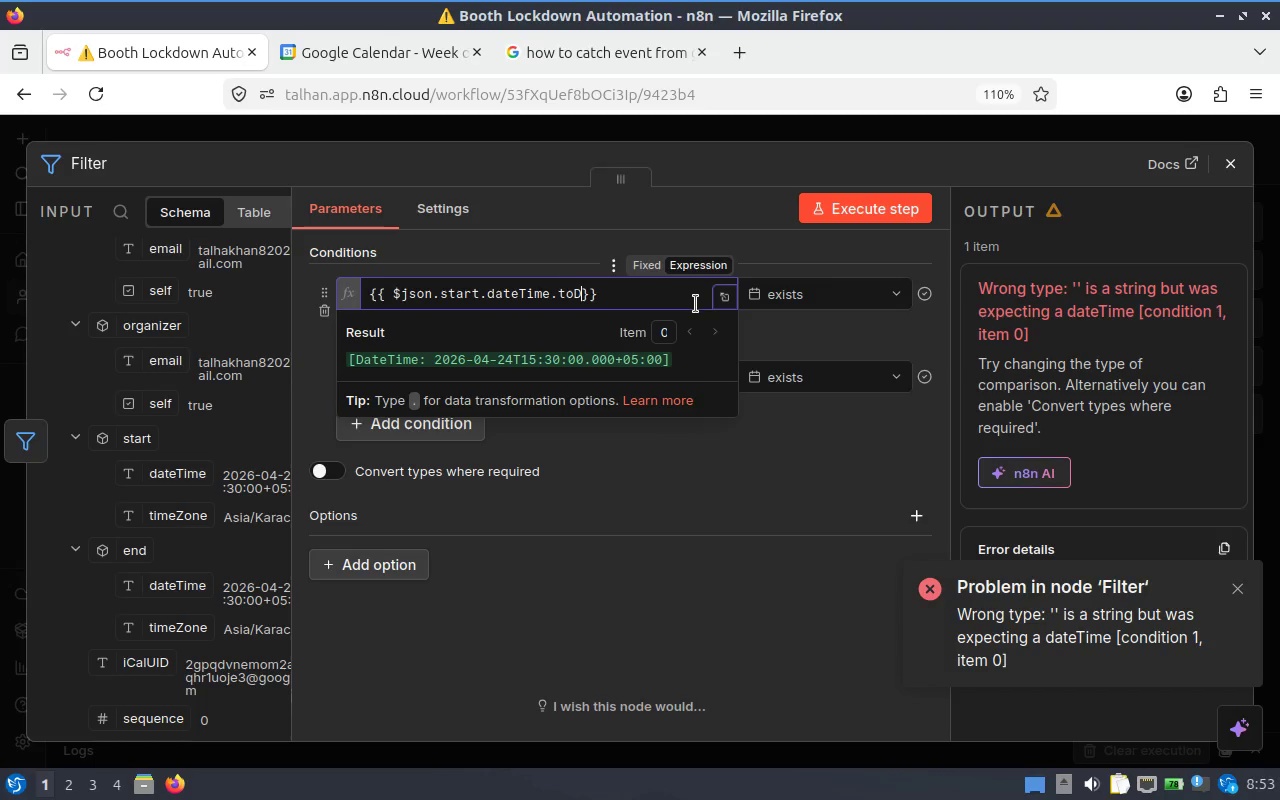 
key(Backspace)
 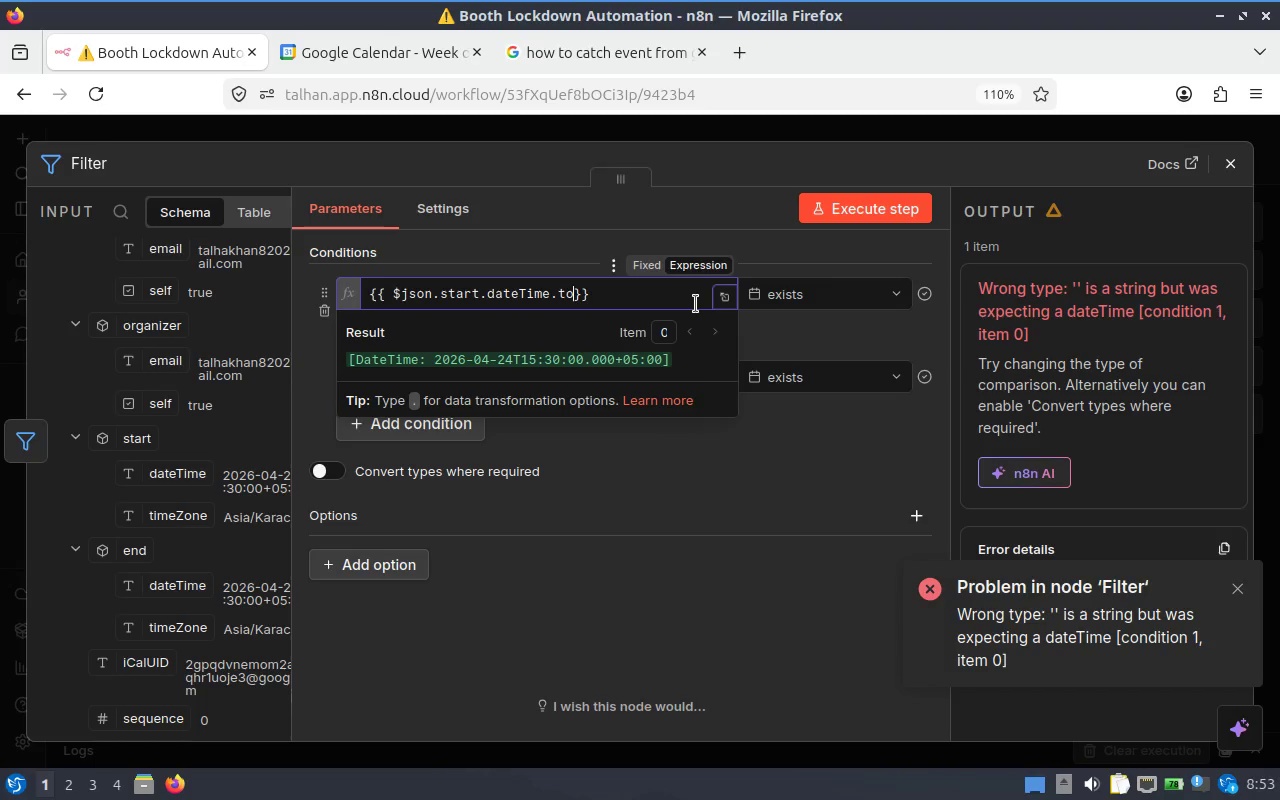 
key(Backspace)
 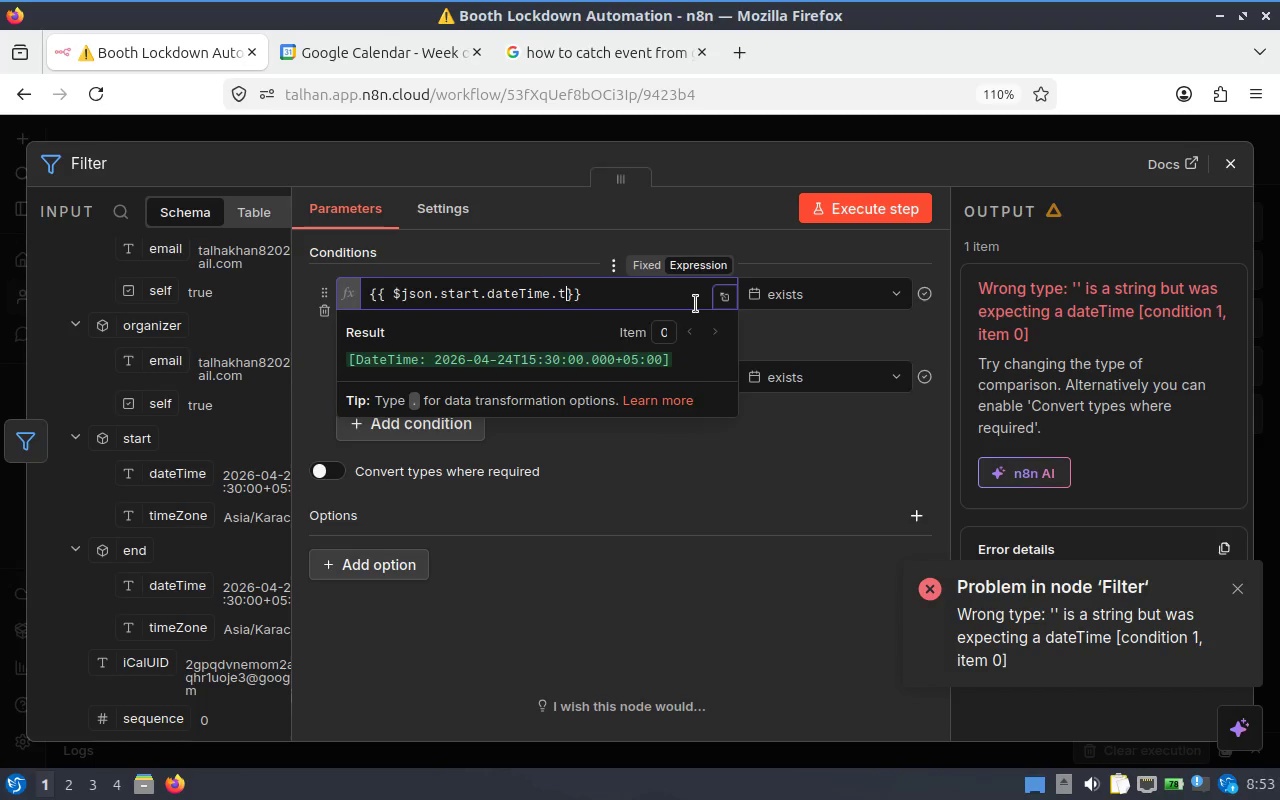 
key(Backspace)
 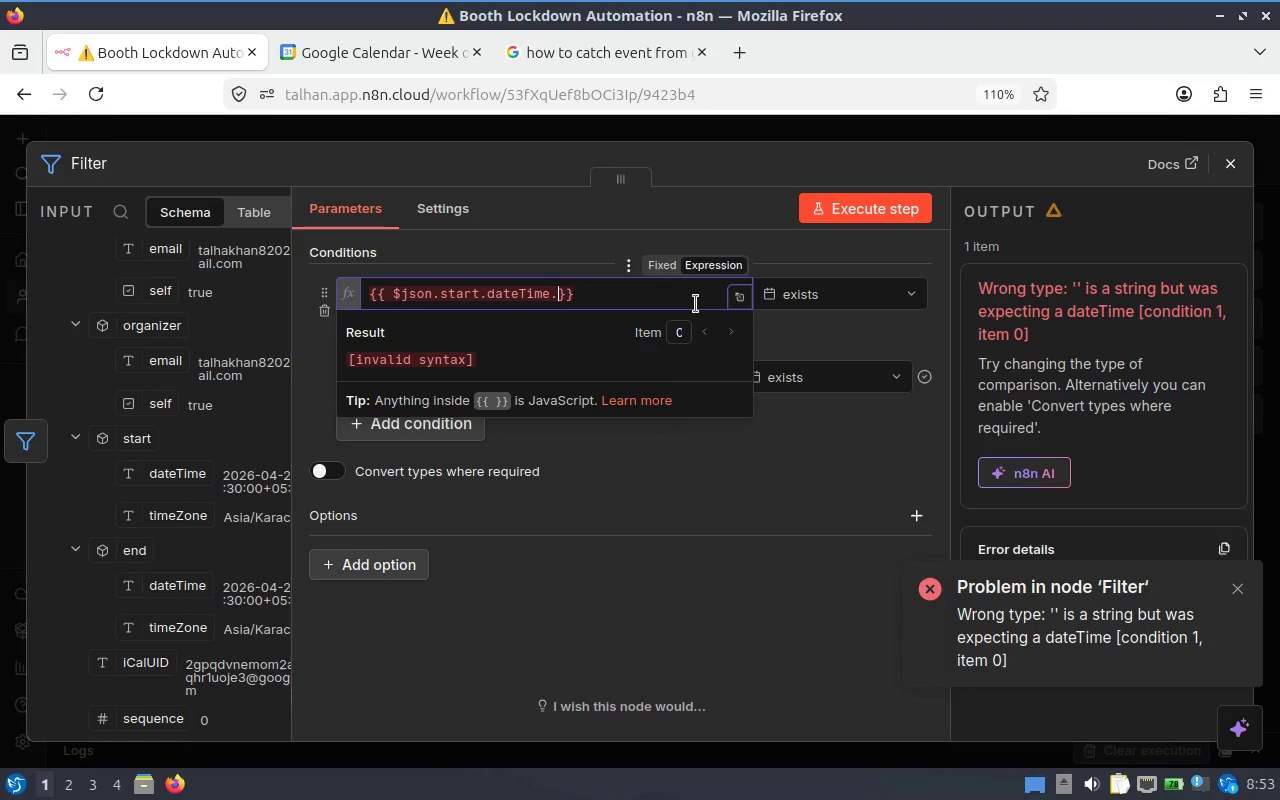 
key(Backspace)
 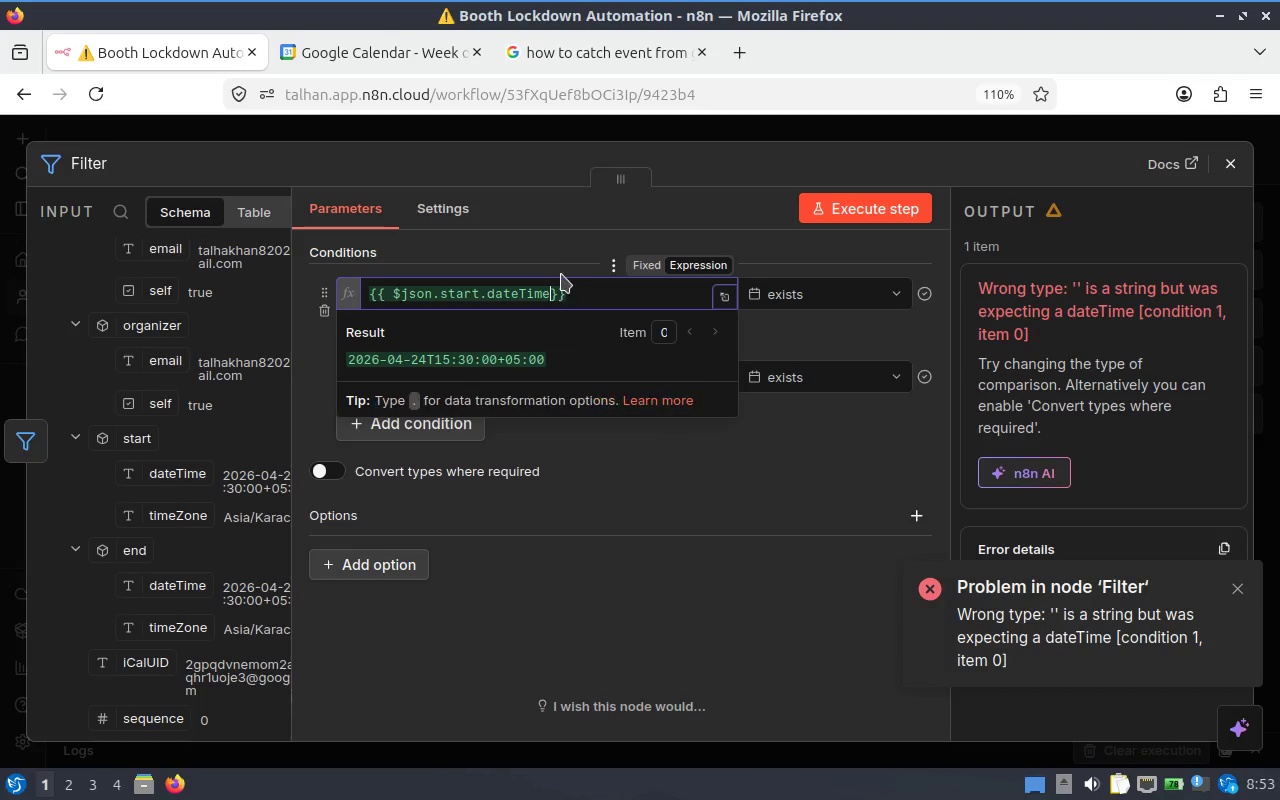 
left_click([565, 255])
 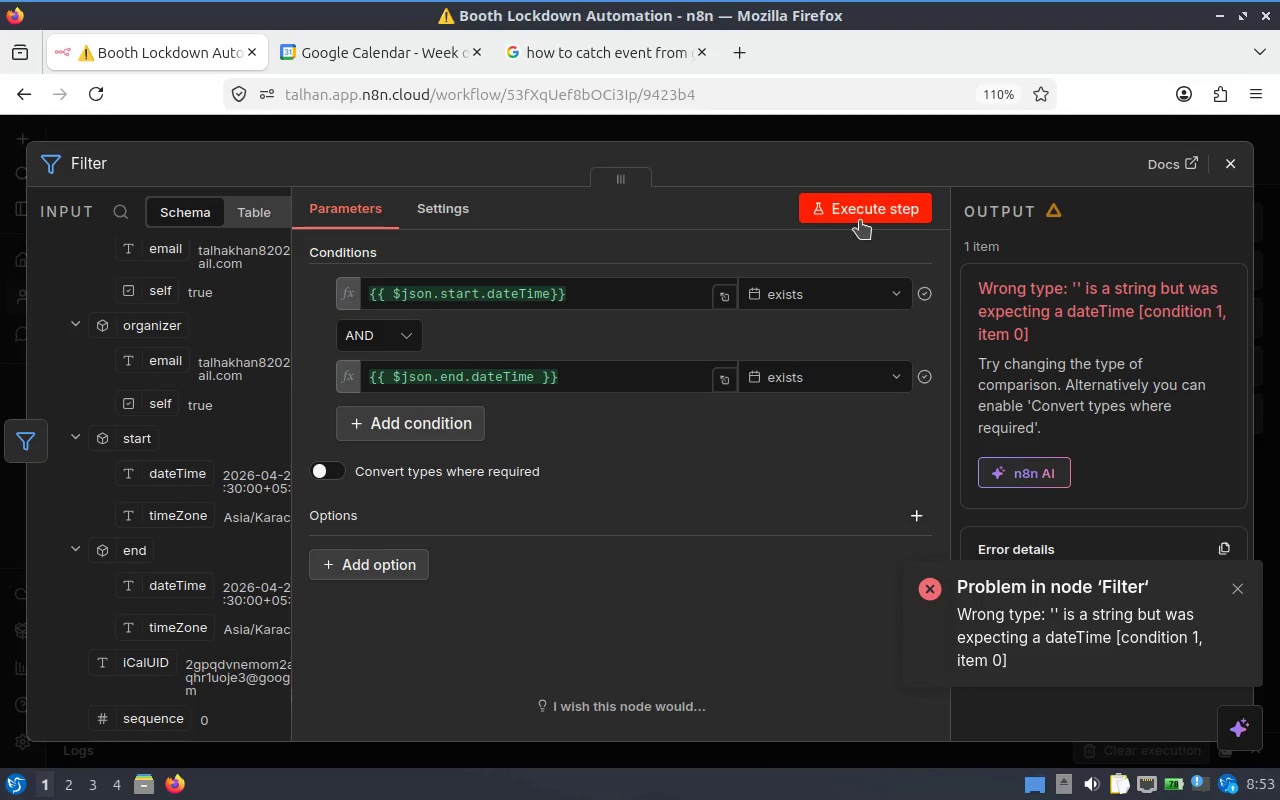 
mouse_move([910, 231])
 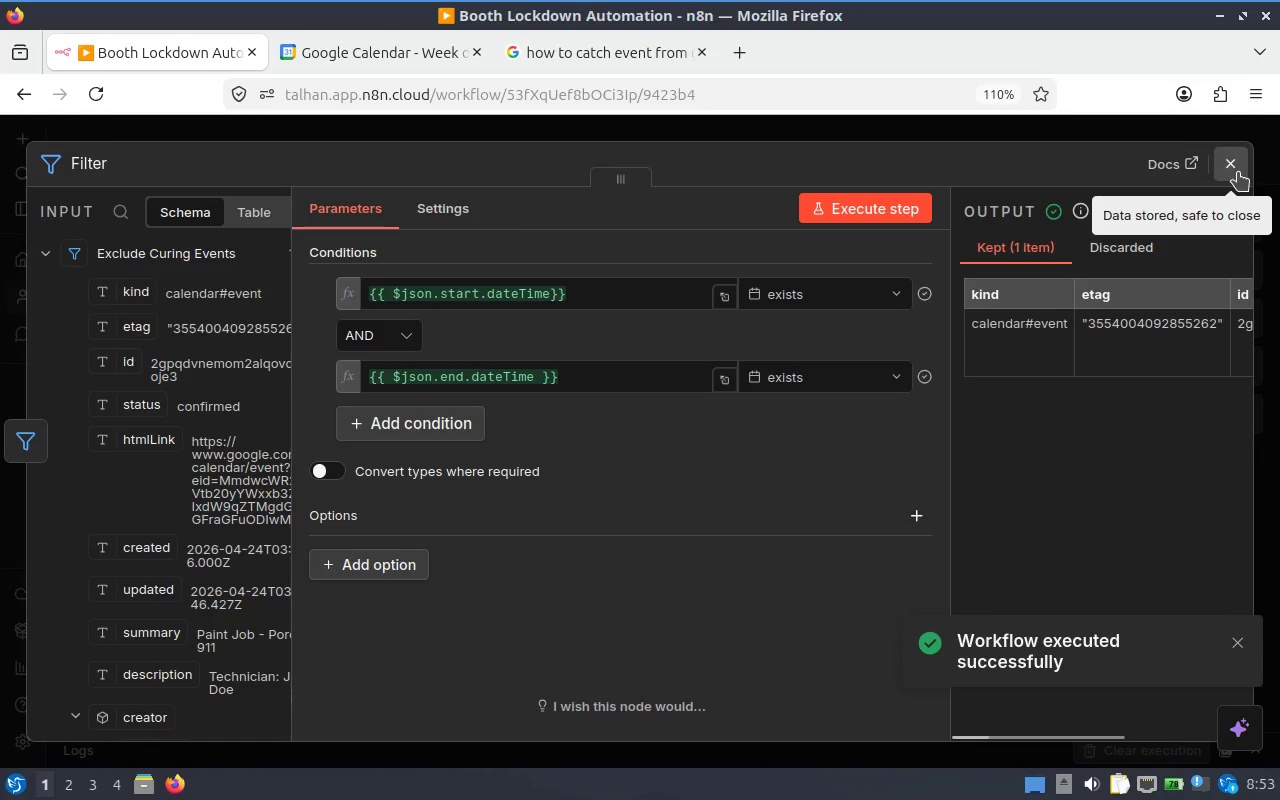 
left_click([1239, 172])
 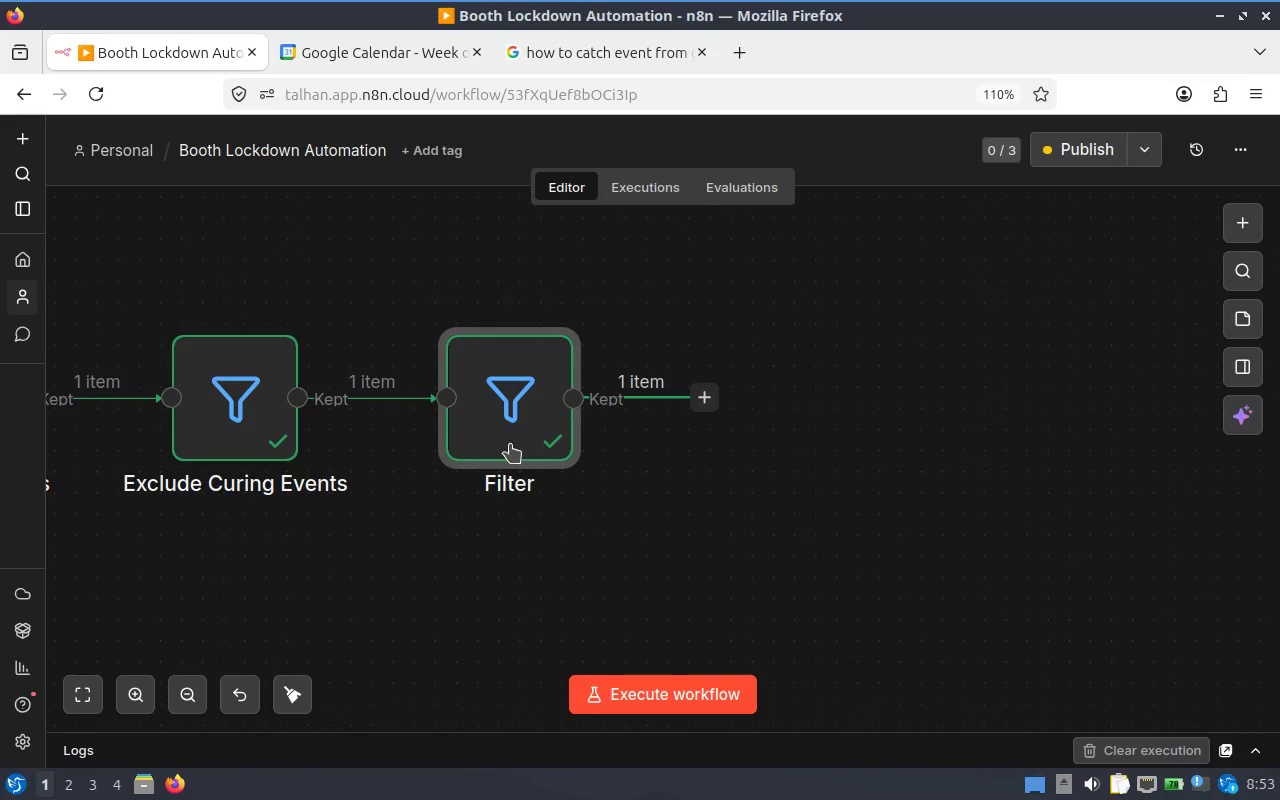 
right_click([531, 427])
 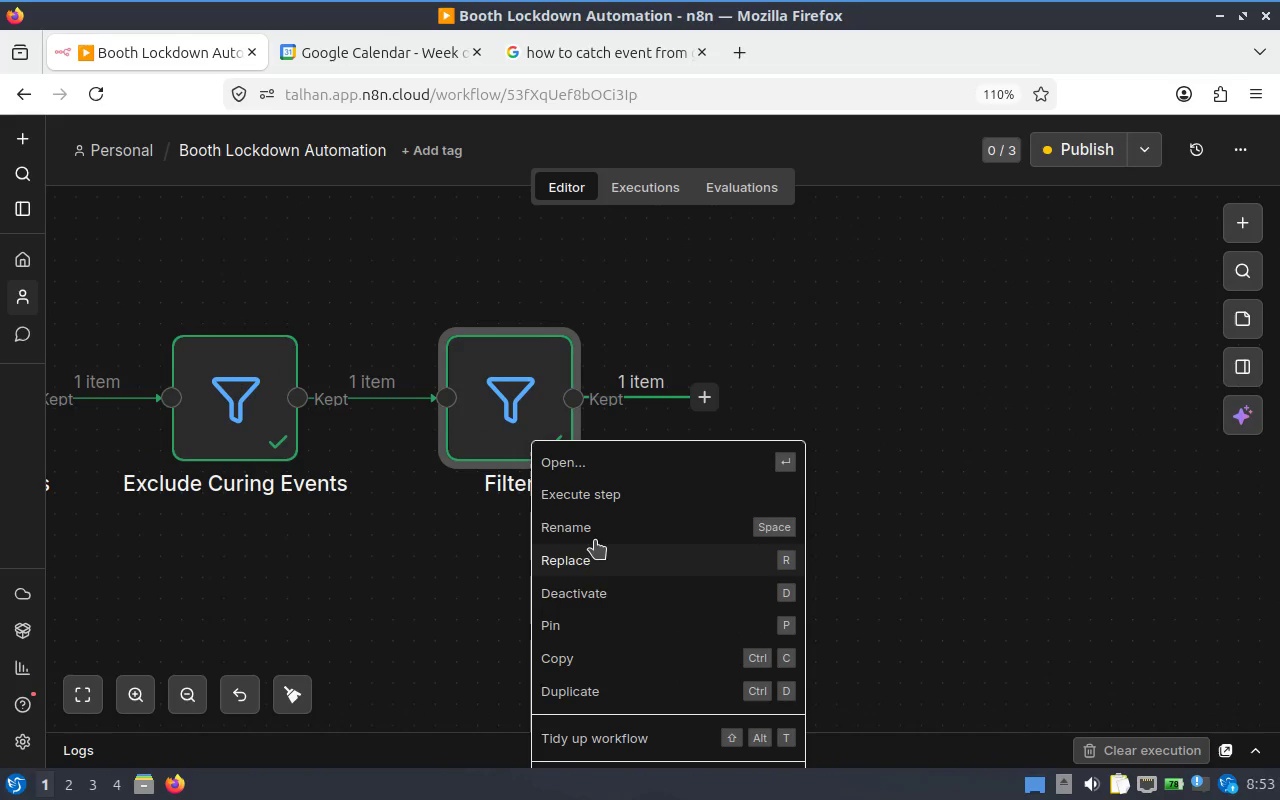 
left_click([606, 532])
 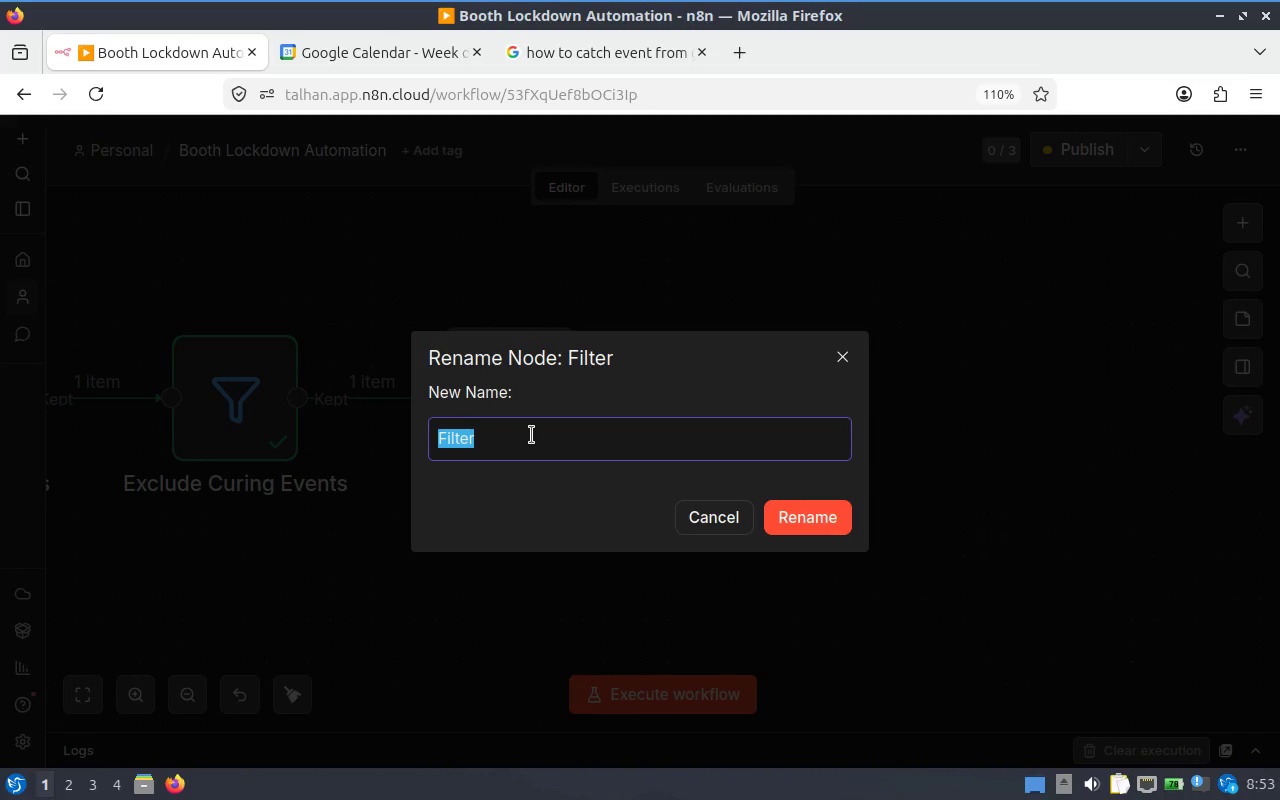 
type(Check )
 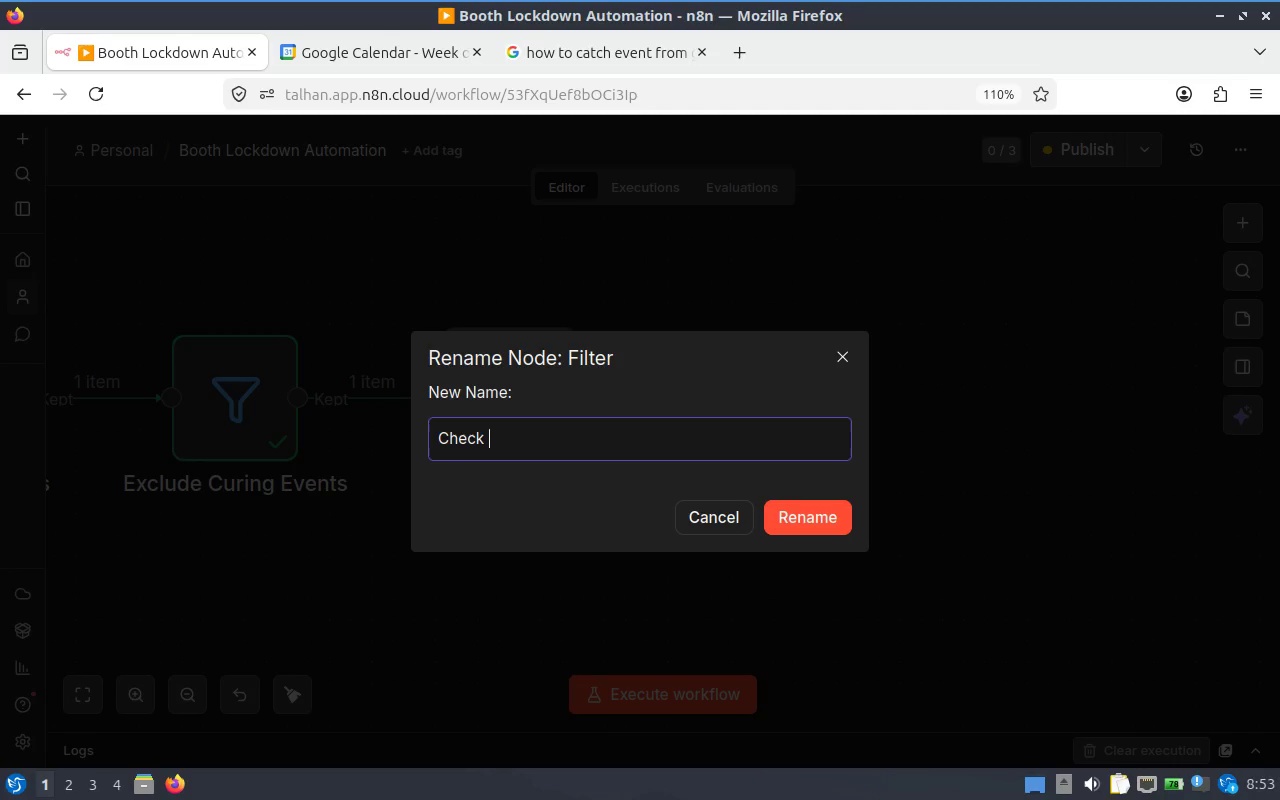 
type(If Tim)
key(Backspace)
key(Backspace)
key(Backspace)
key(Backspace)
key(Backspace)
key(Backspace)
key(Backspace)
type( Time)
 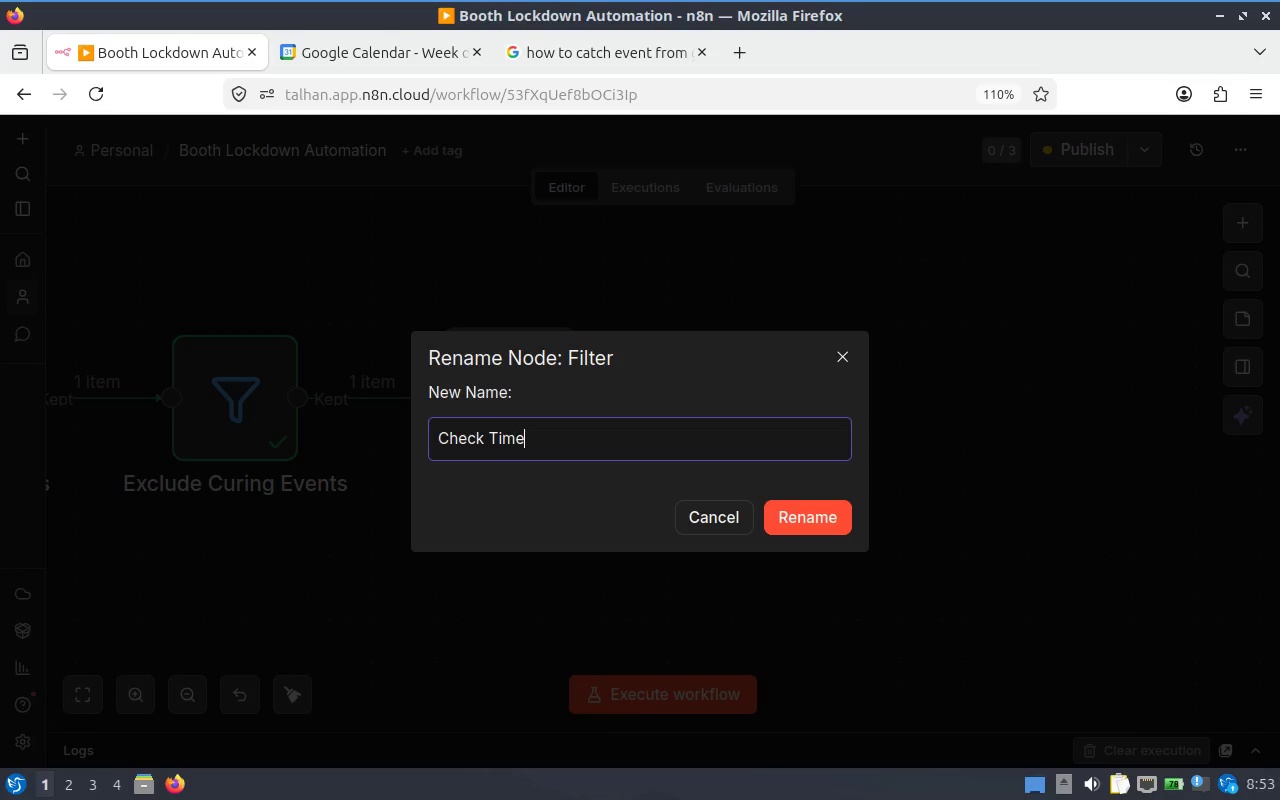 
key(Control+ControlLeft)
 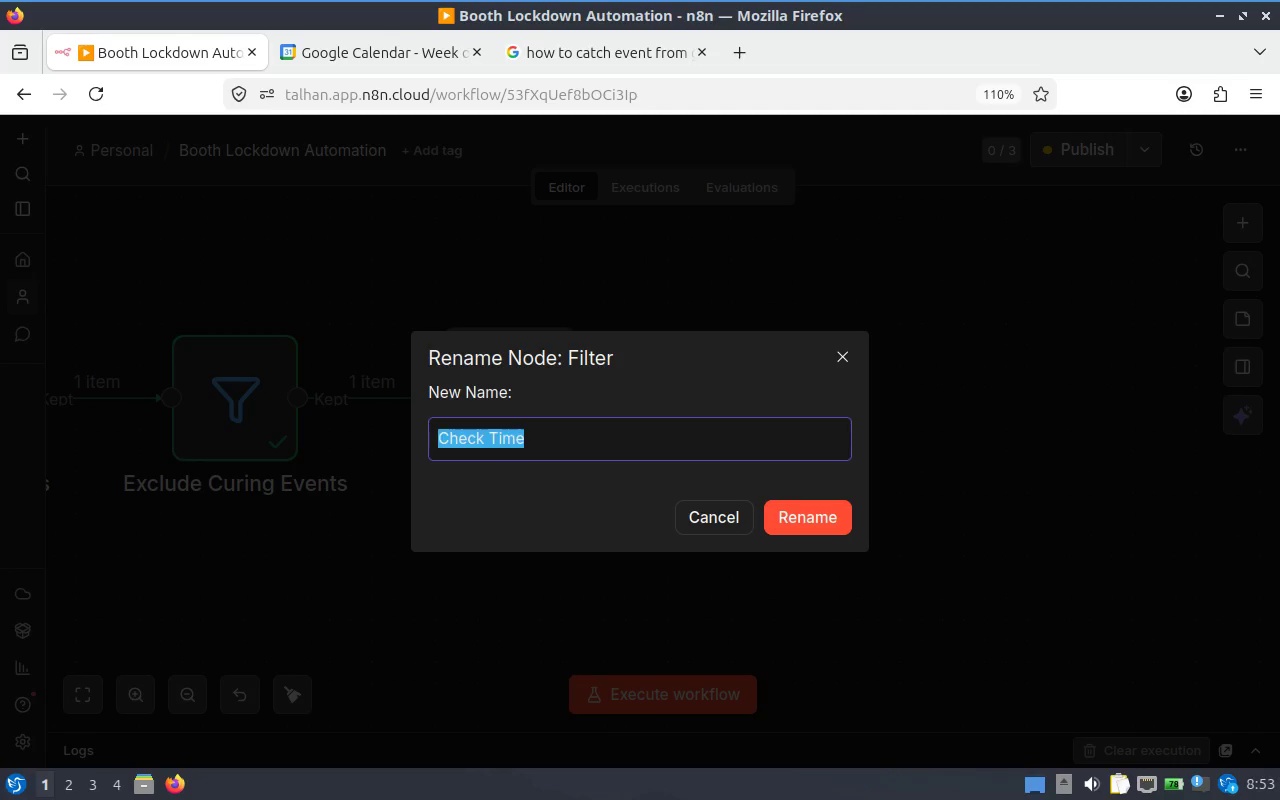 
key(Control+A)
 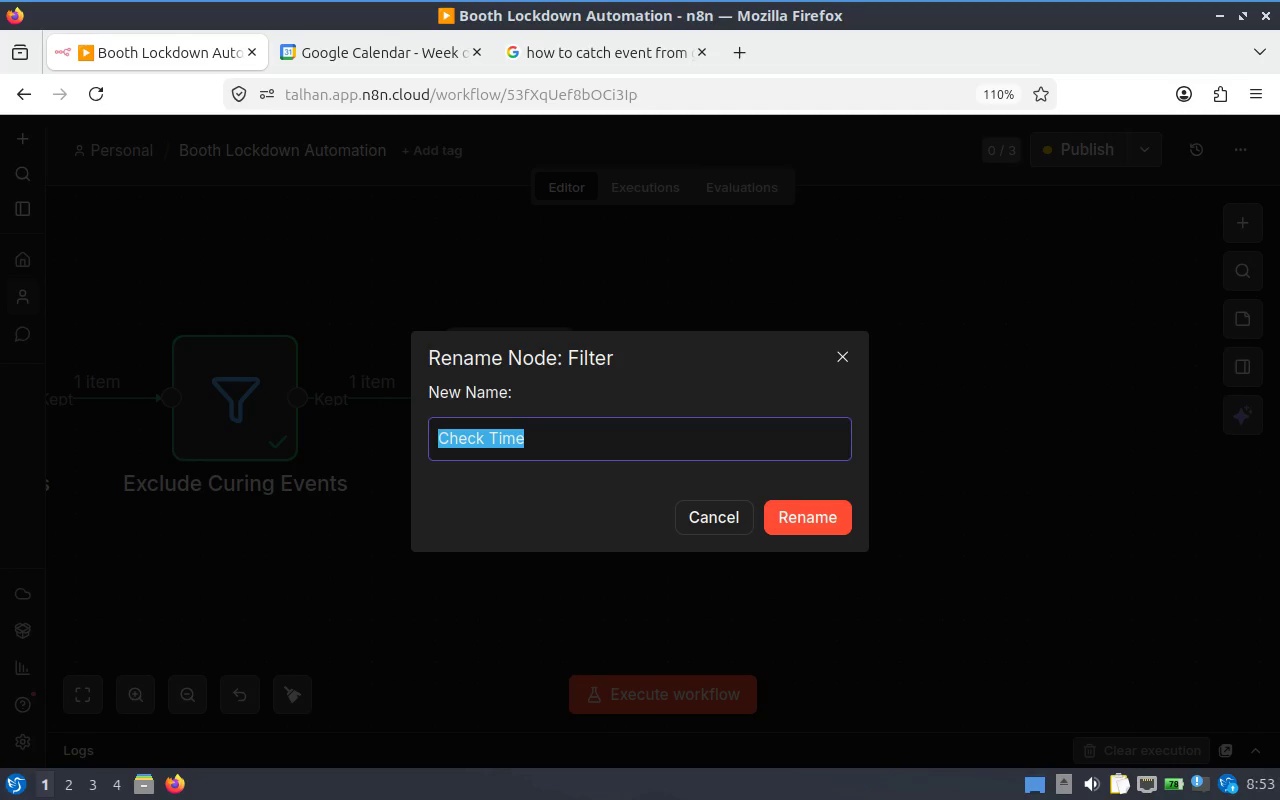 
type(Filter)
 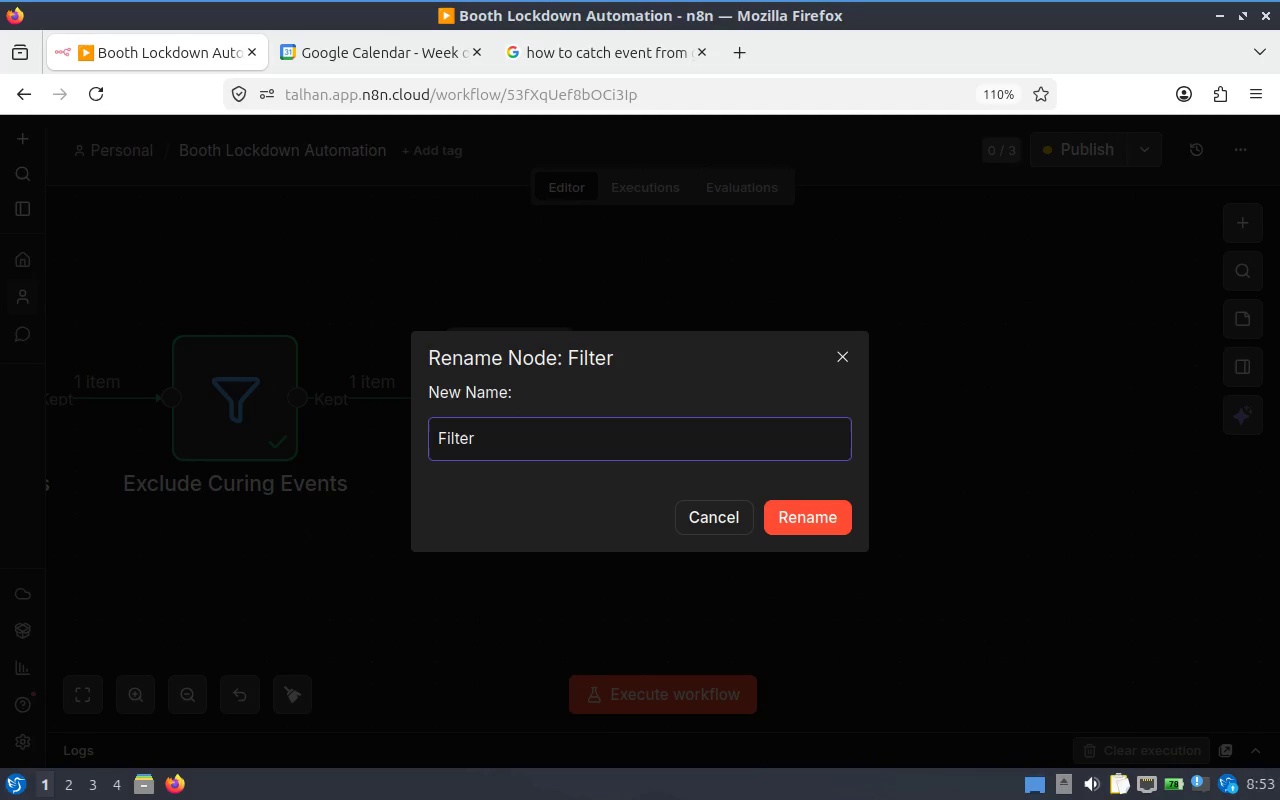 
wait(5.9)
 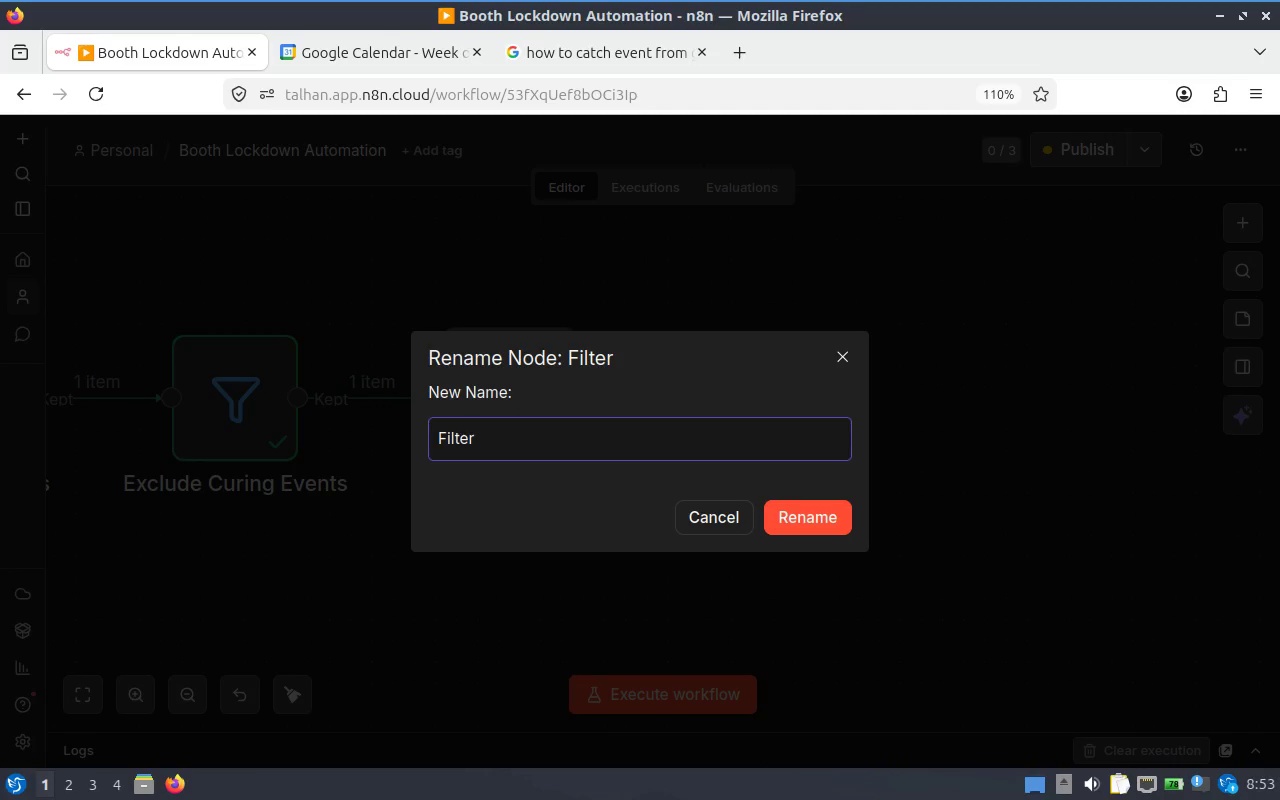 
key(Backspace)
key(Backspace)
key(Backspace)
key(Backspace)
key(Backspace)
type(V)
key(Backspace)
type(Check Timed Eb)
key(Backspace)
type(vents)
 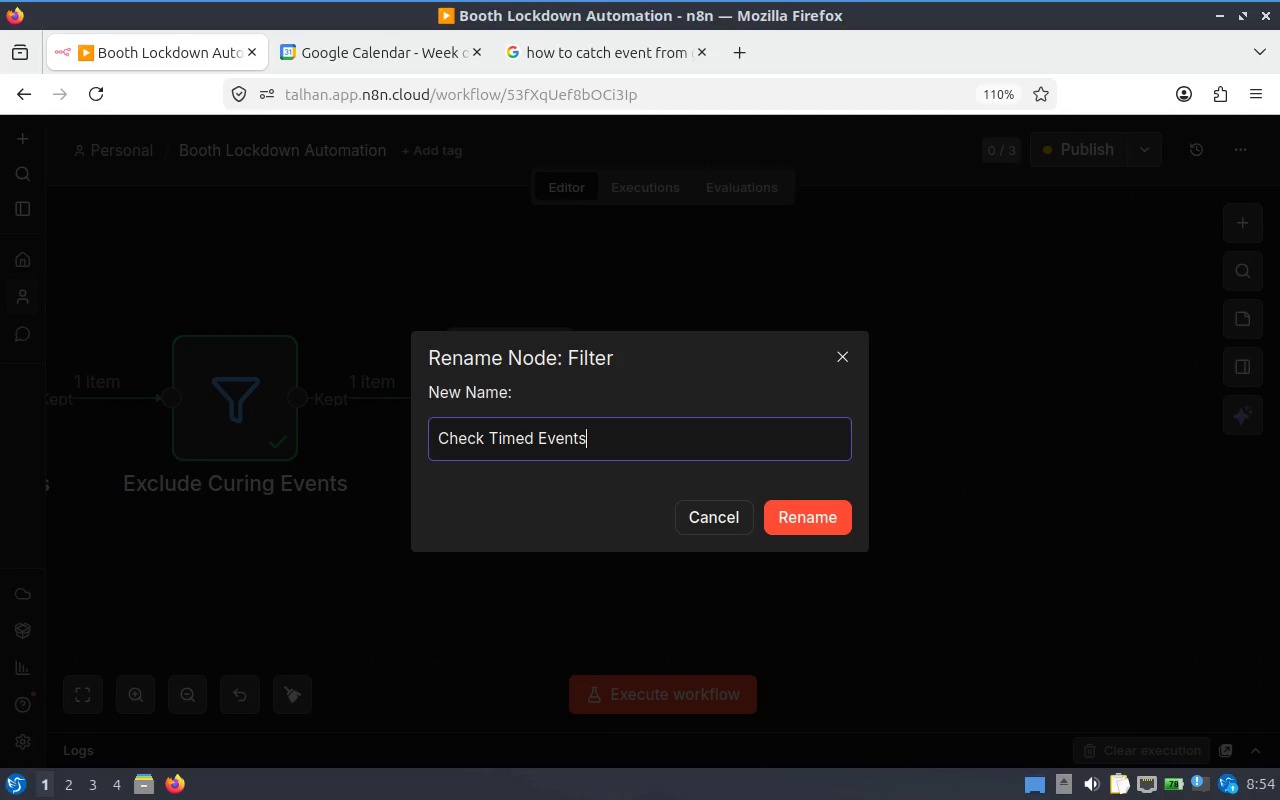 
left_click([874, 500])
 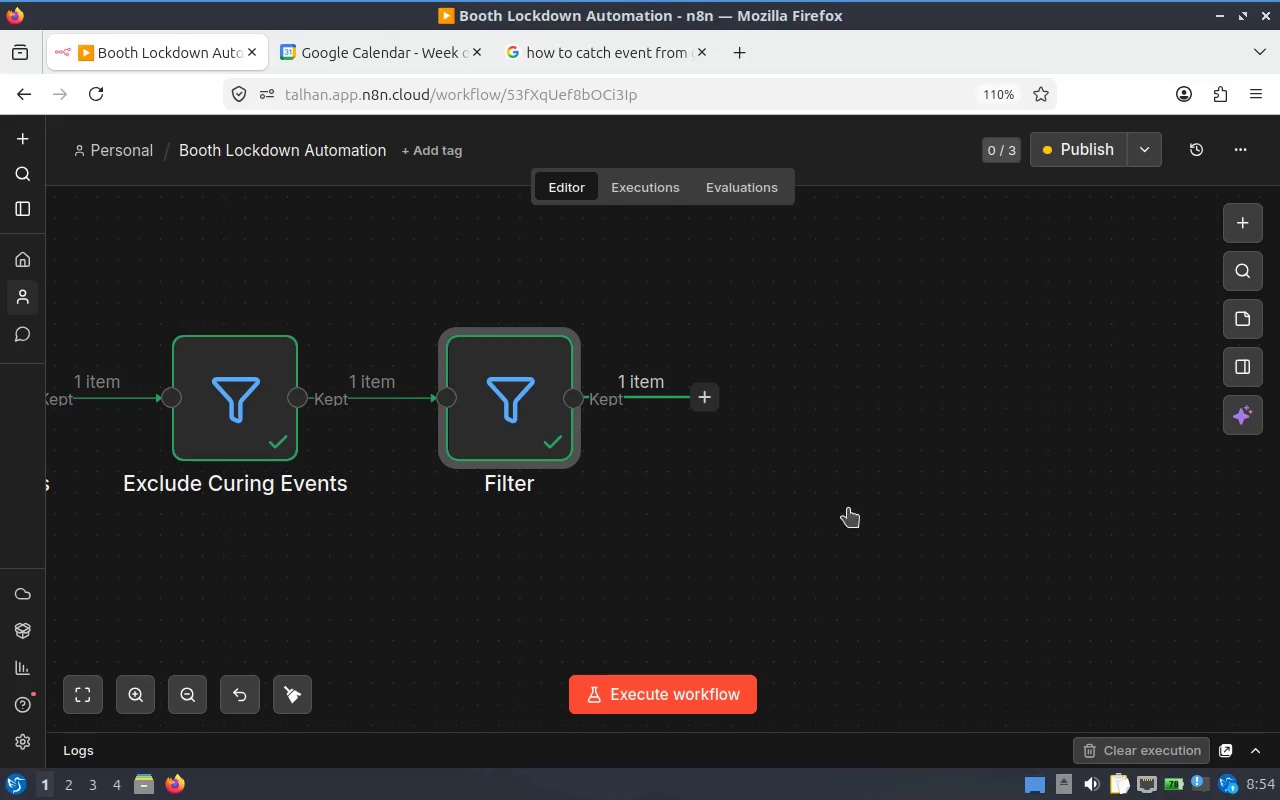 
left_click([848, 508])
 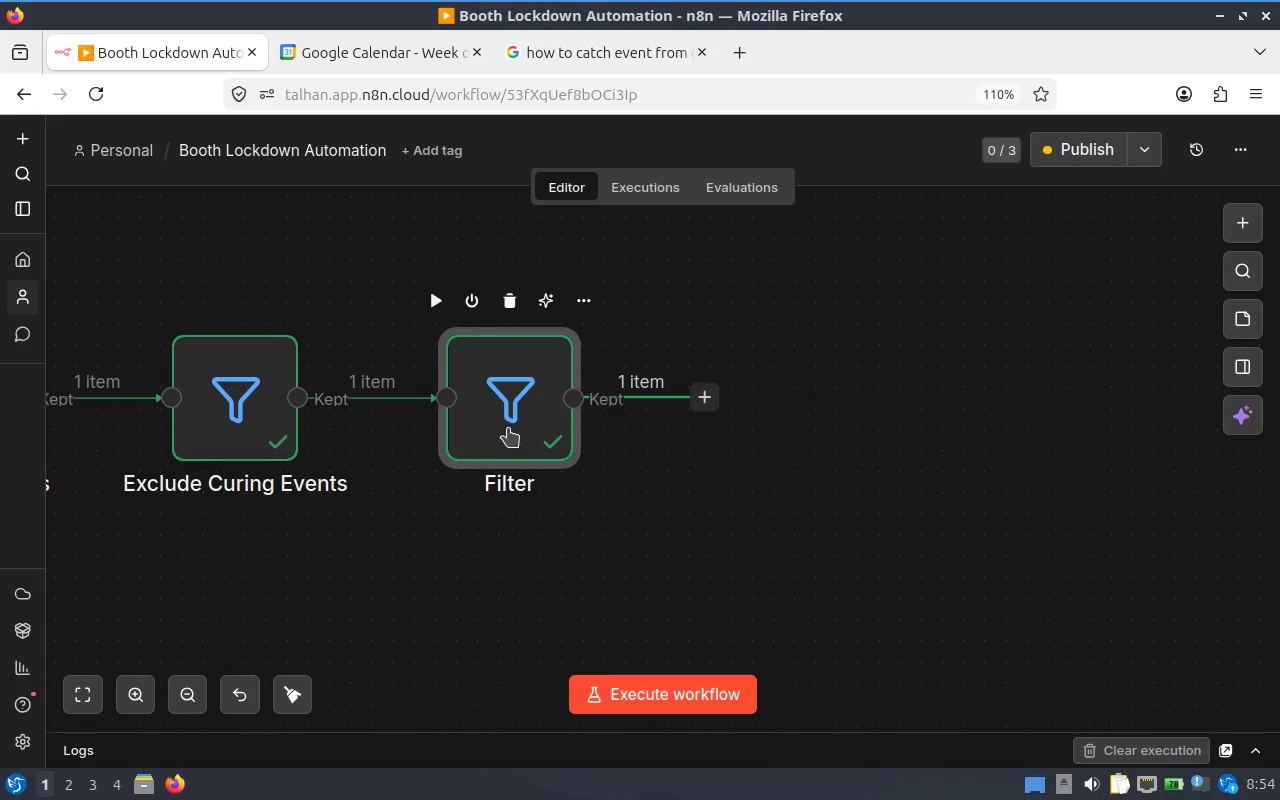 
right_click([509, 428])
 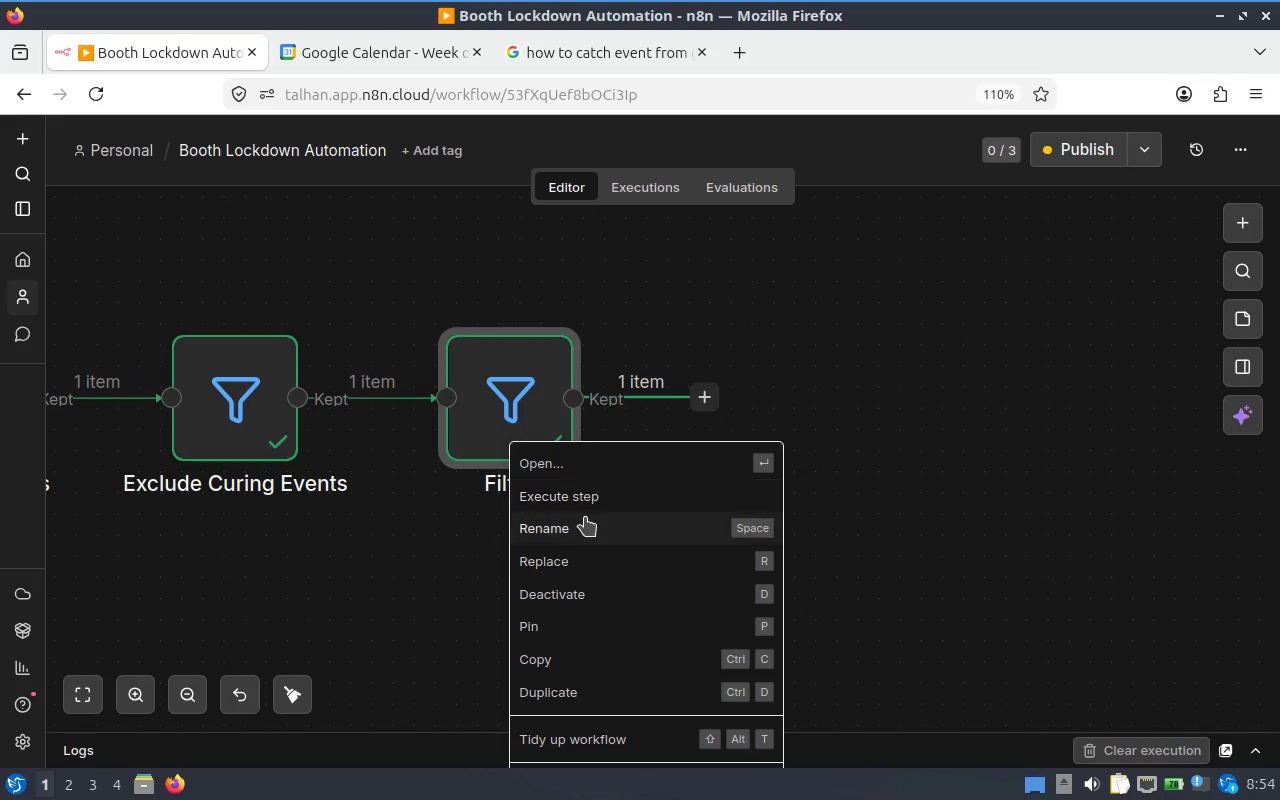 
left_click([580, 530])
 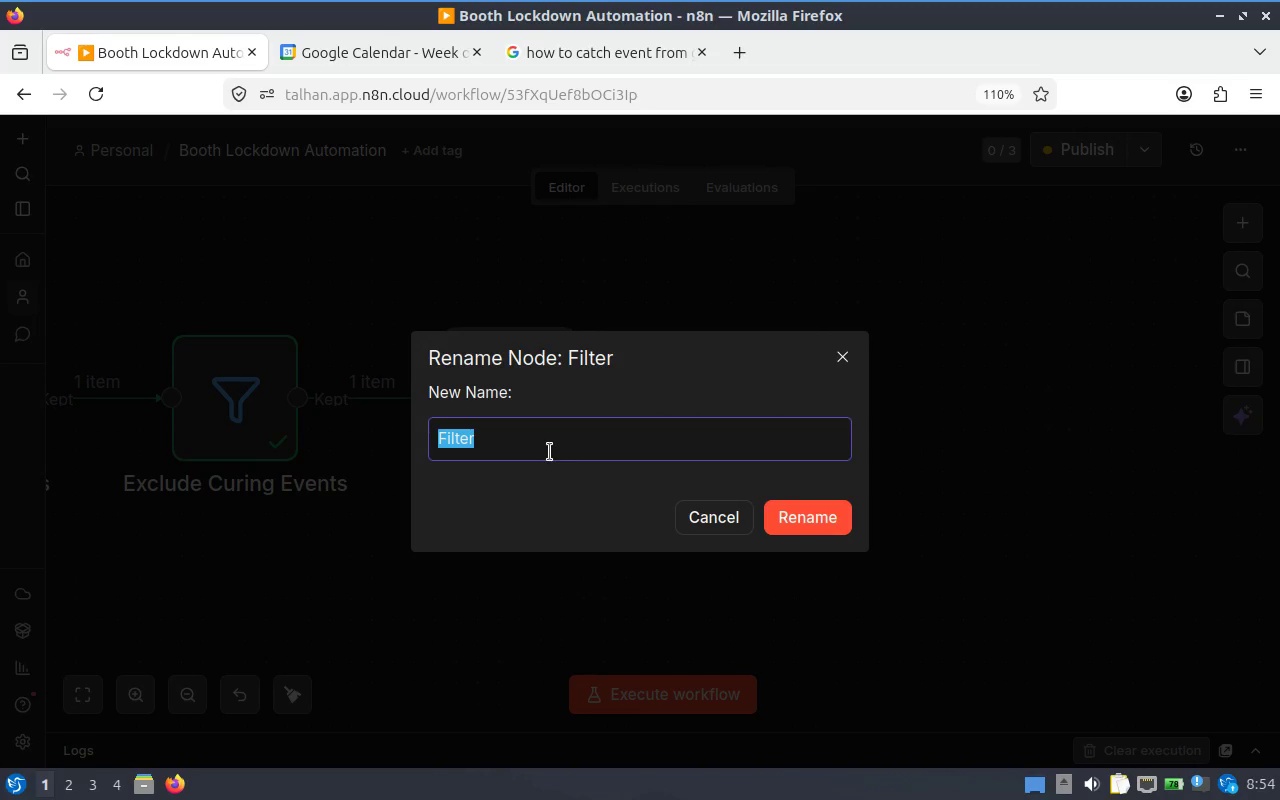 
type(Check Timed Events)
 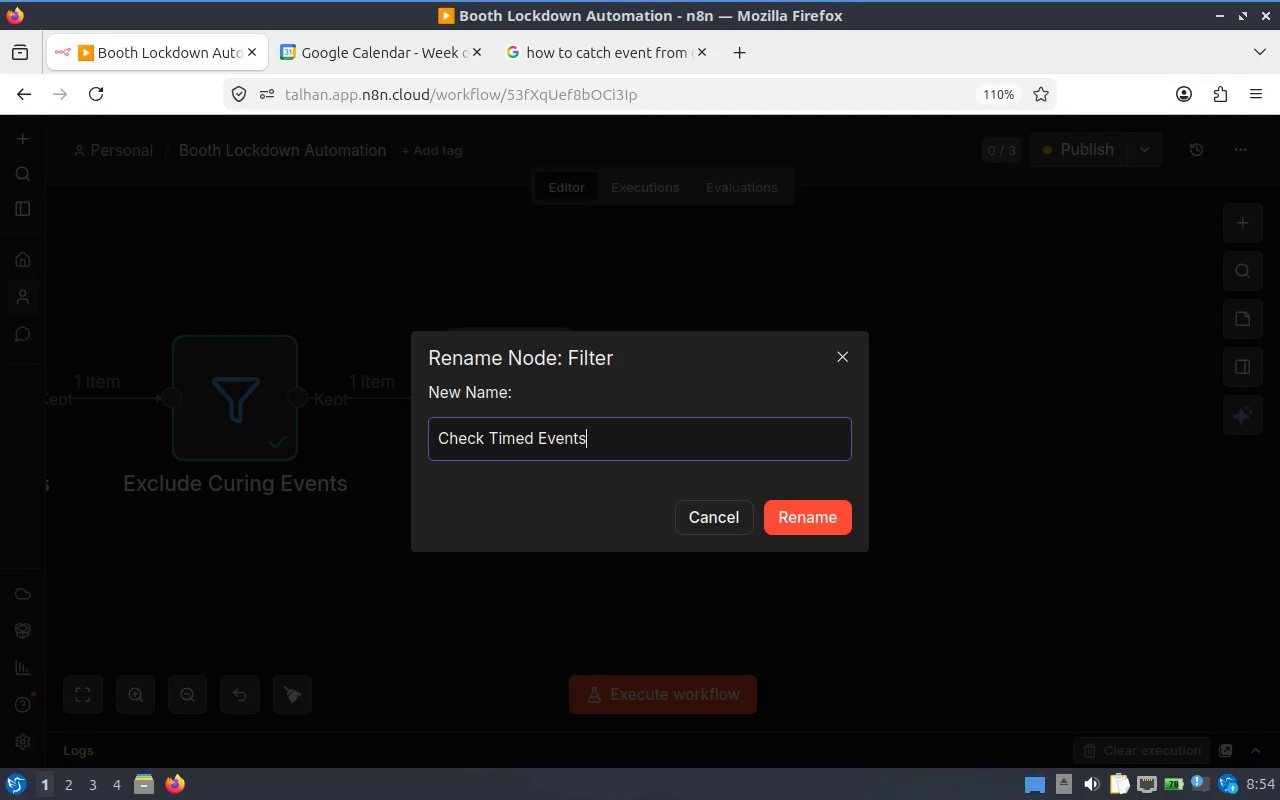 
left_click([799, 507])
 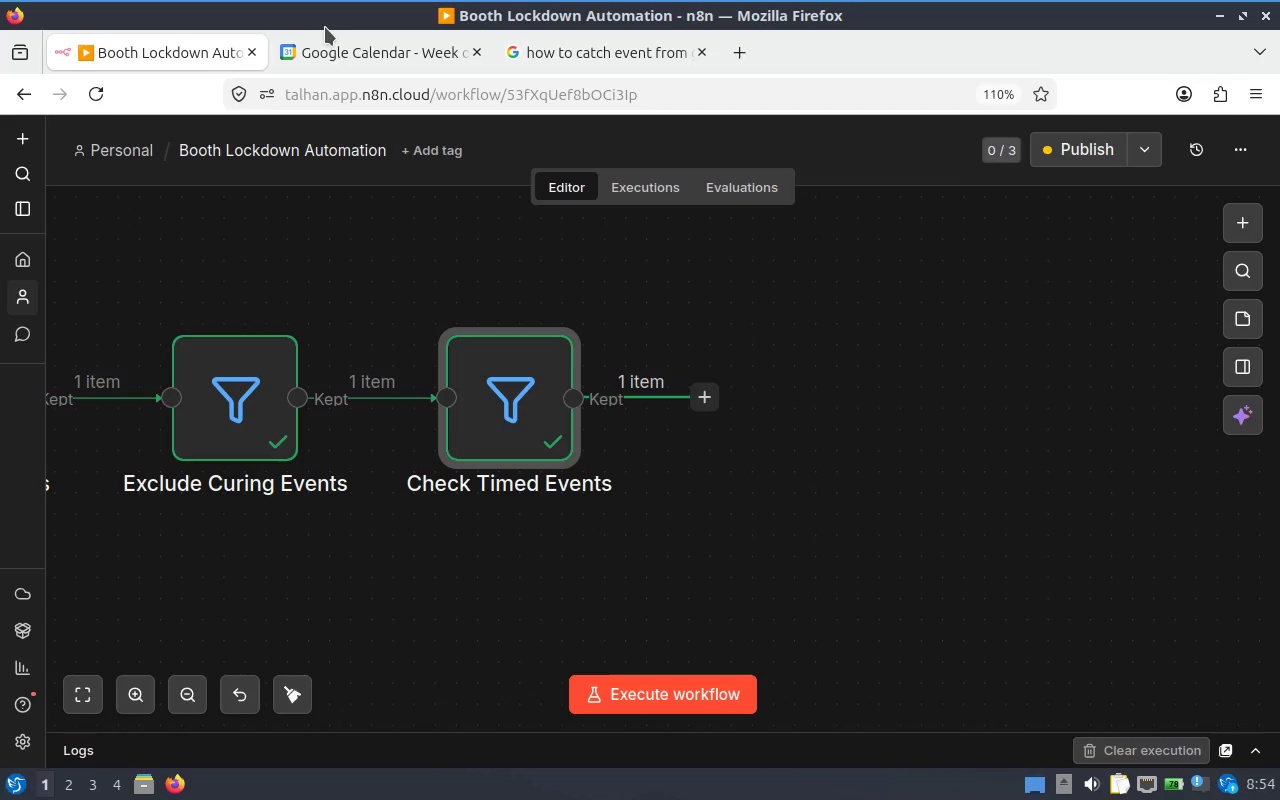 
wait(35.03)
 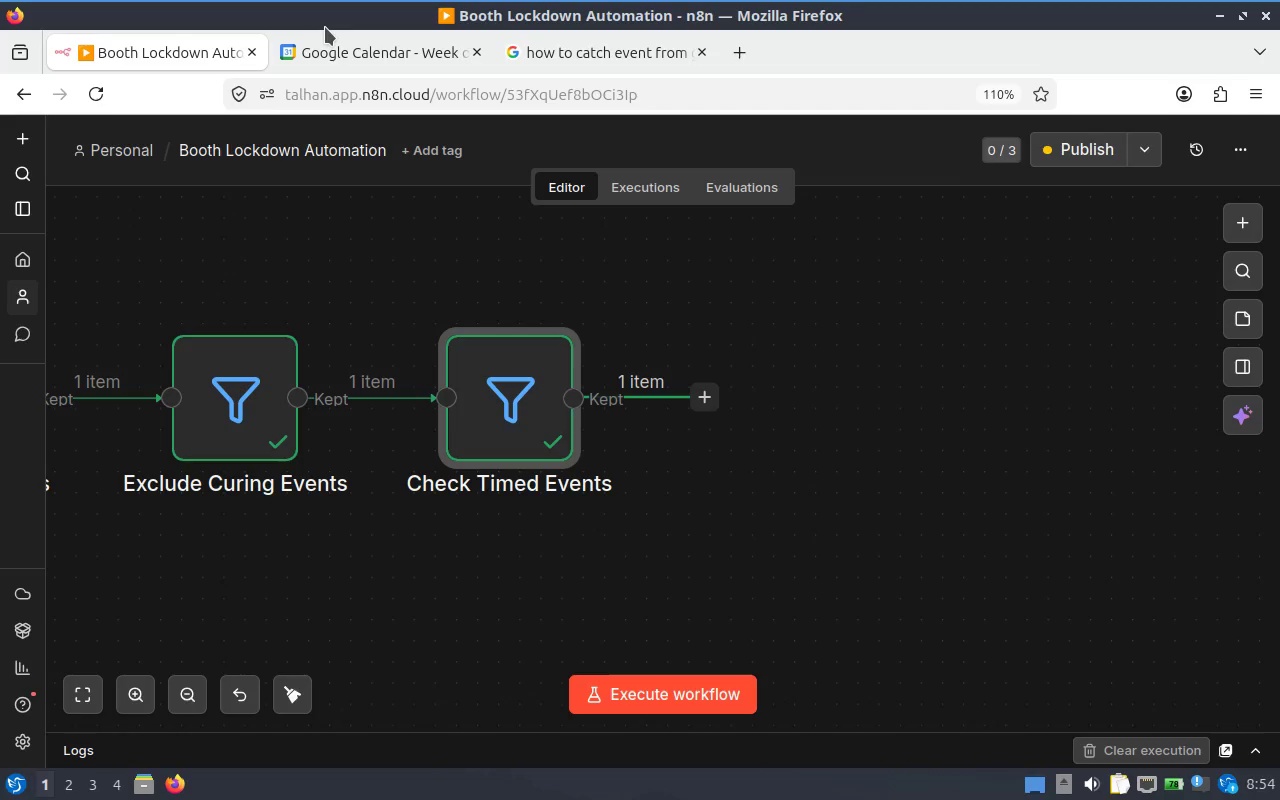 
left_click([712, 402])
 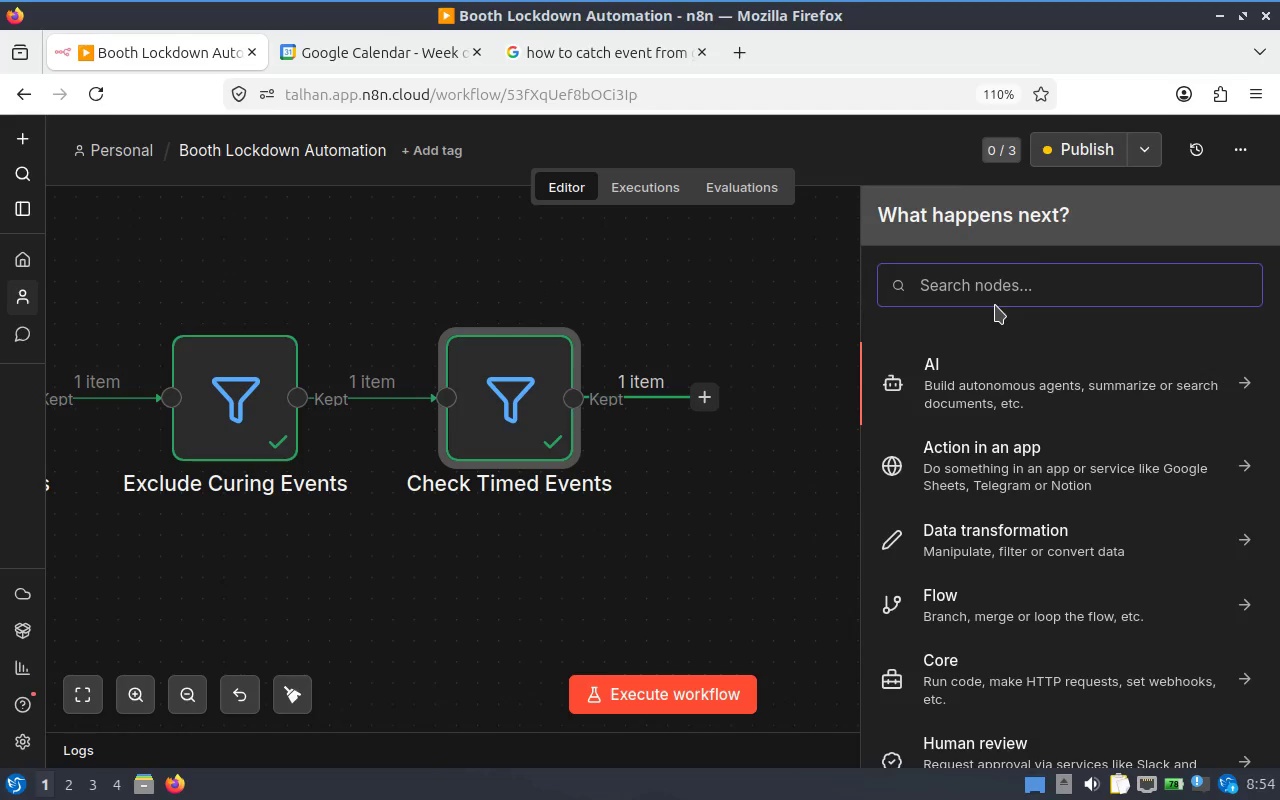 
type(forma)
key(Backspace)
key(Backspace)
key(Backspace)
key(Backspace)
key(Backspace)
key(Backspace)
key(Backspace)
key(Backspace)
type(edit)
 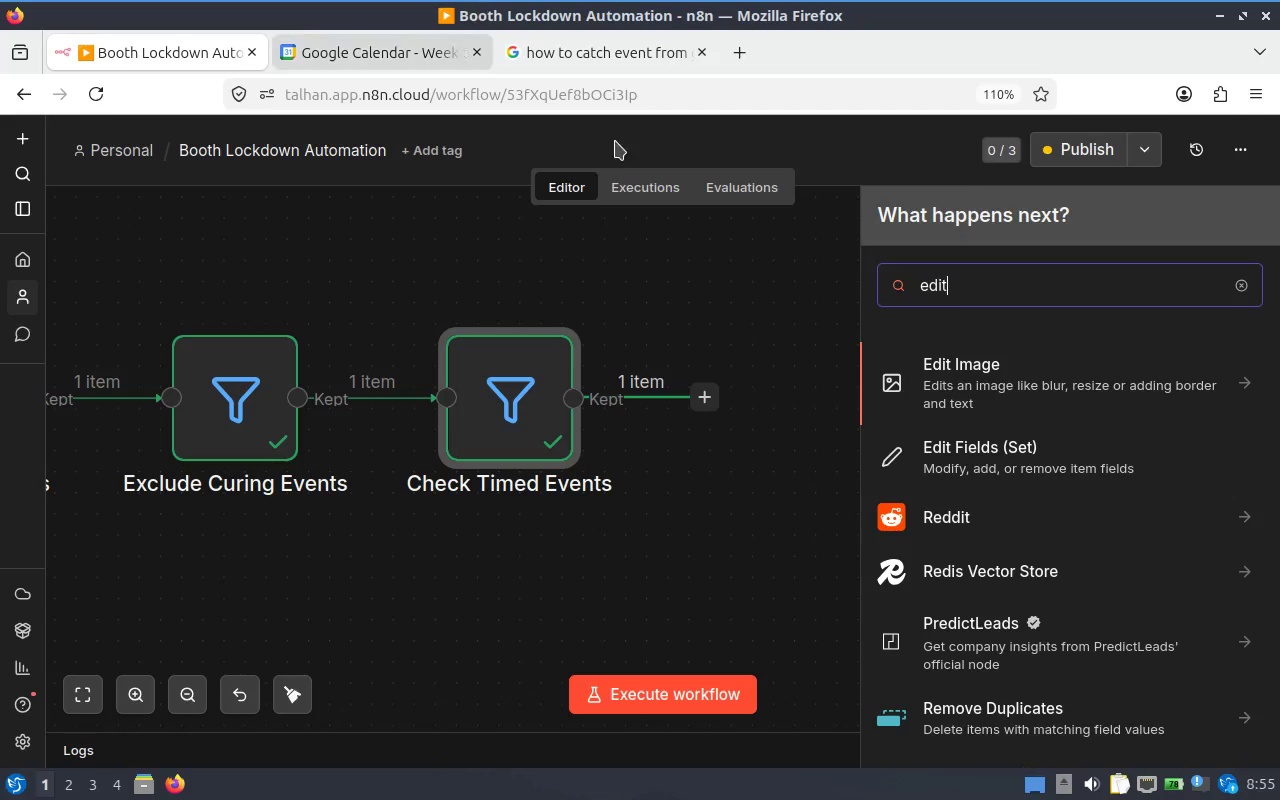 
wait(8.48)
 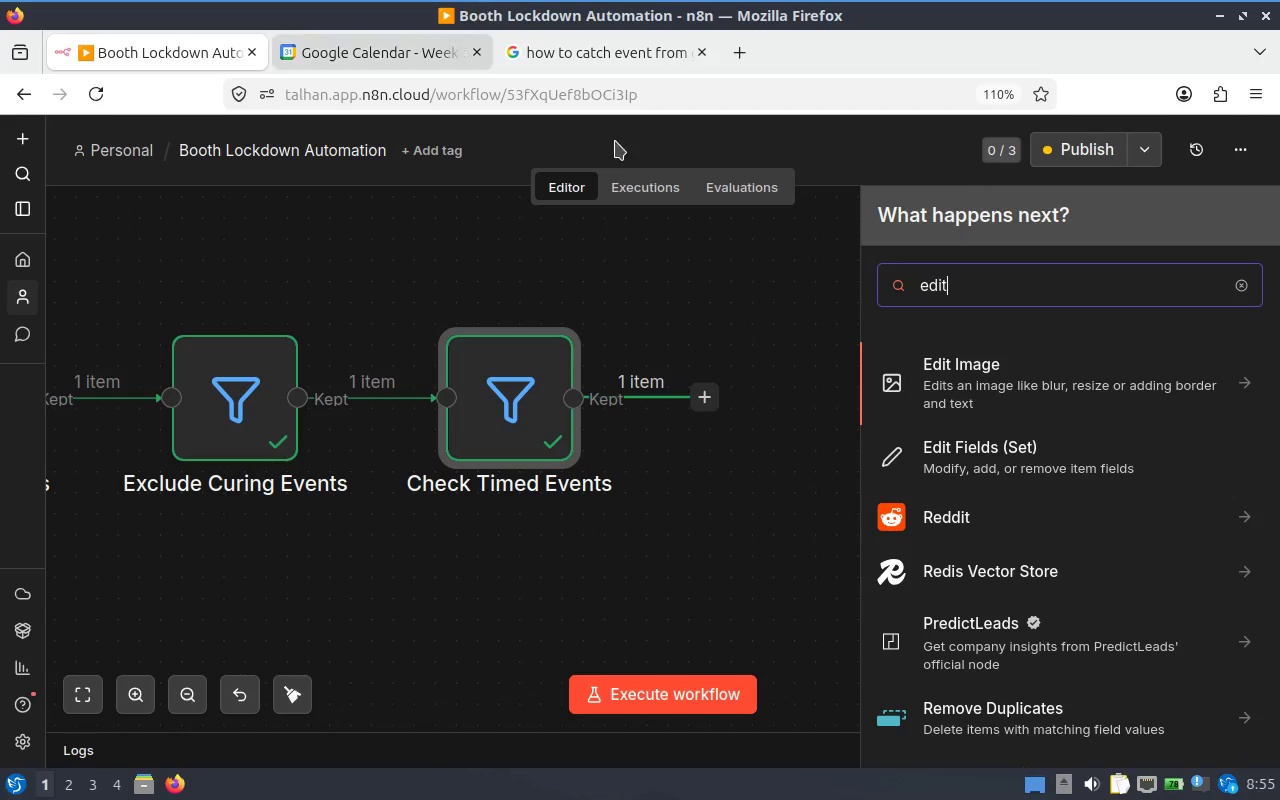 
scroll: coordinate [1092, 448], scroll_direction: down, amount: 5.0
 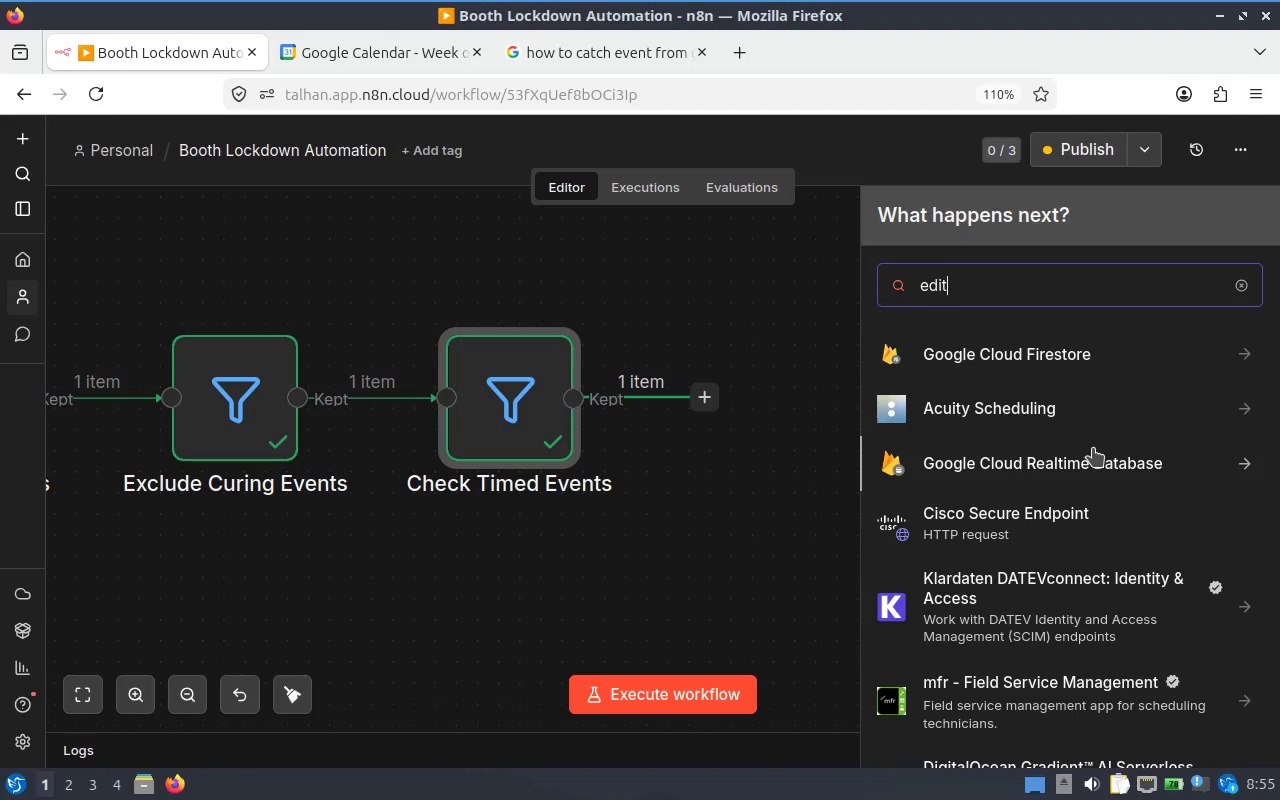 
scroll: coordinate [1093, 449], scroll_direction: up, amount: 17.0
 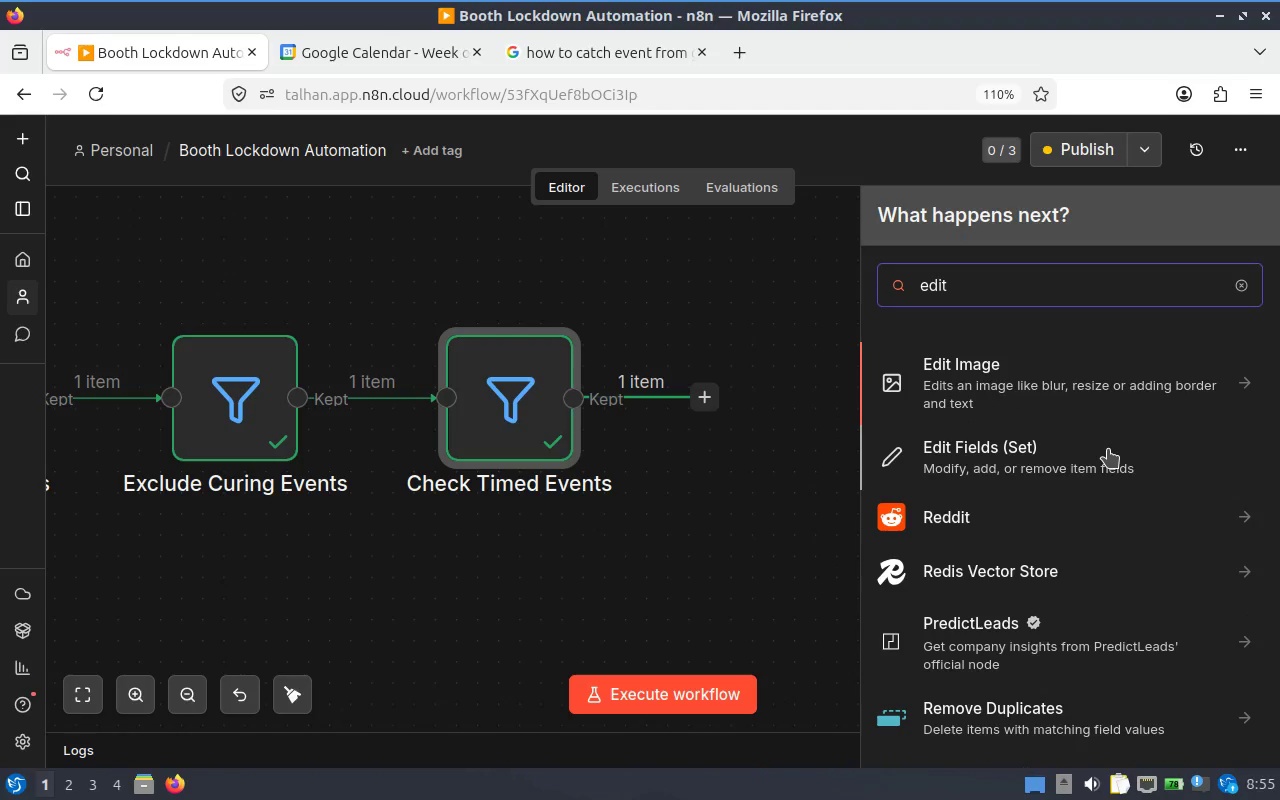 
left_click([1108, 449])
 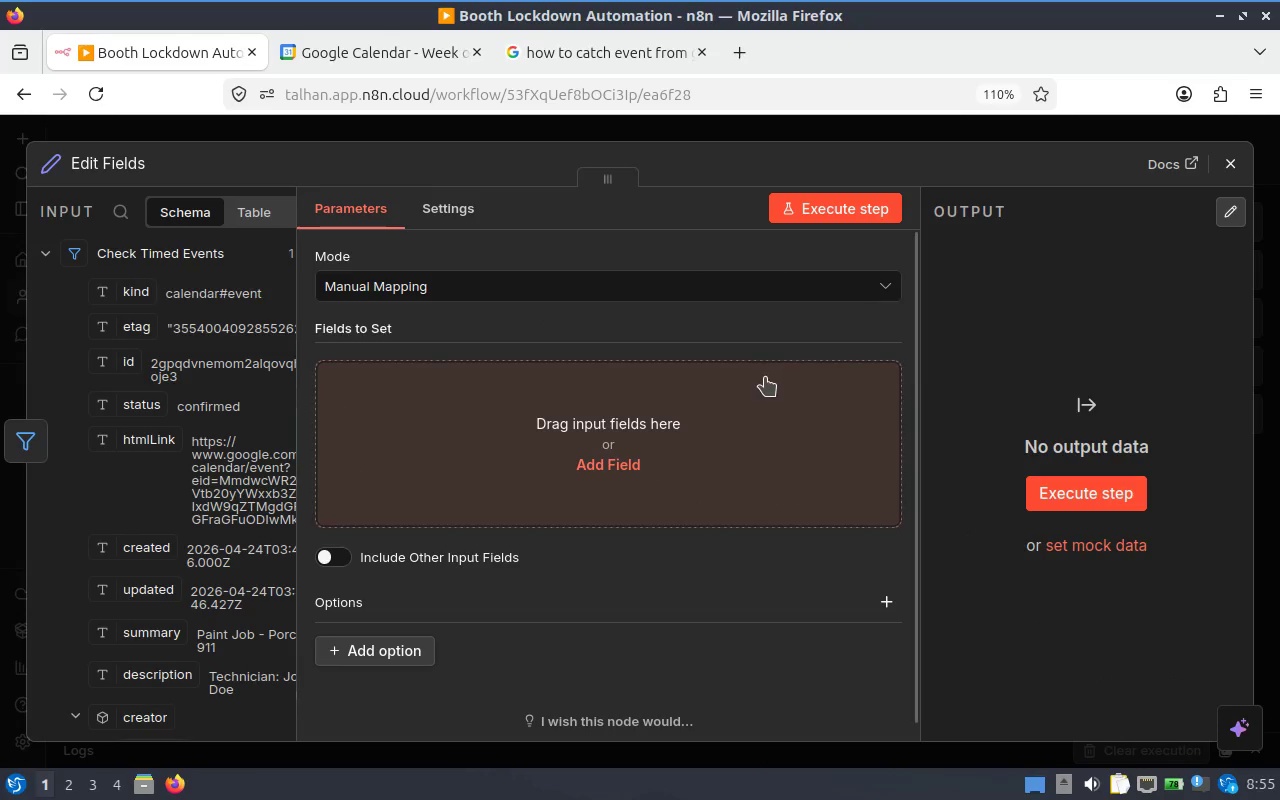 
wait(7.89)
 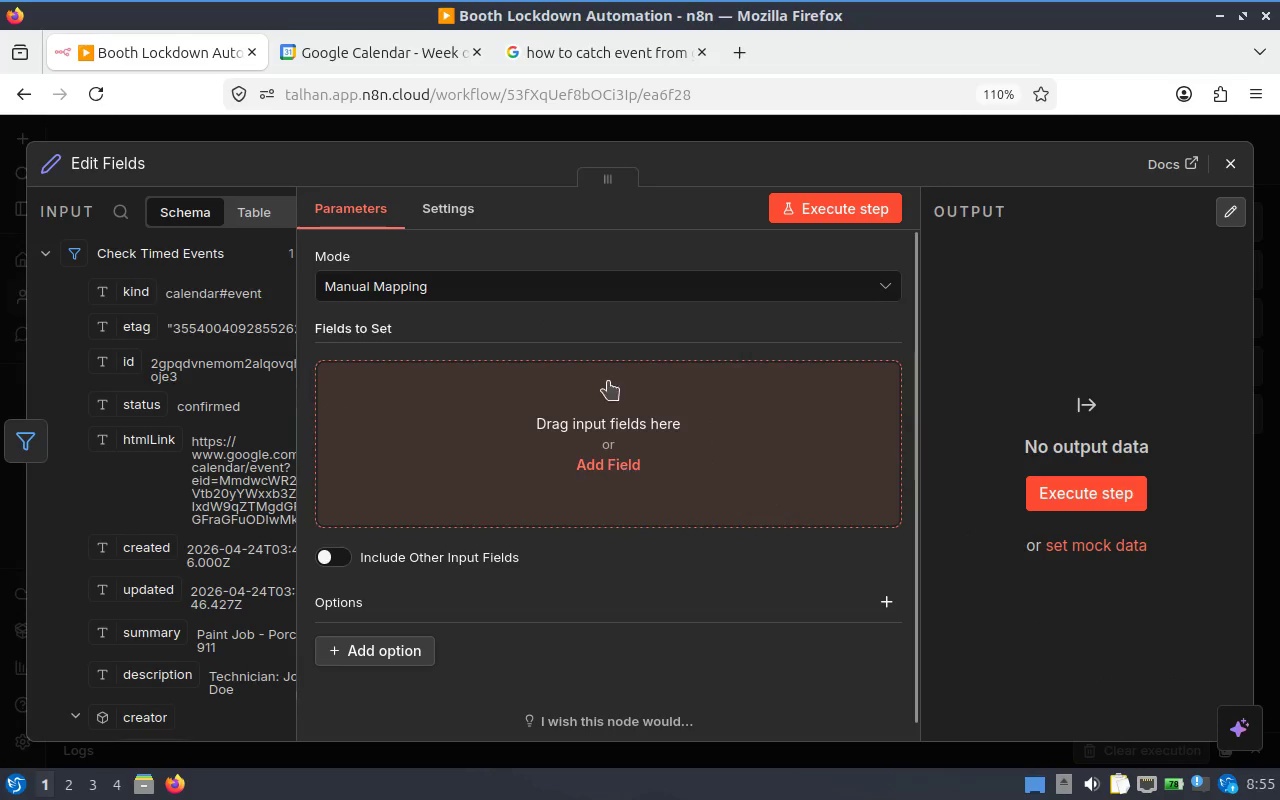 
left_click([441, 389])
 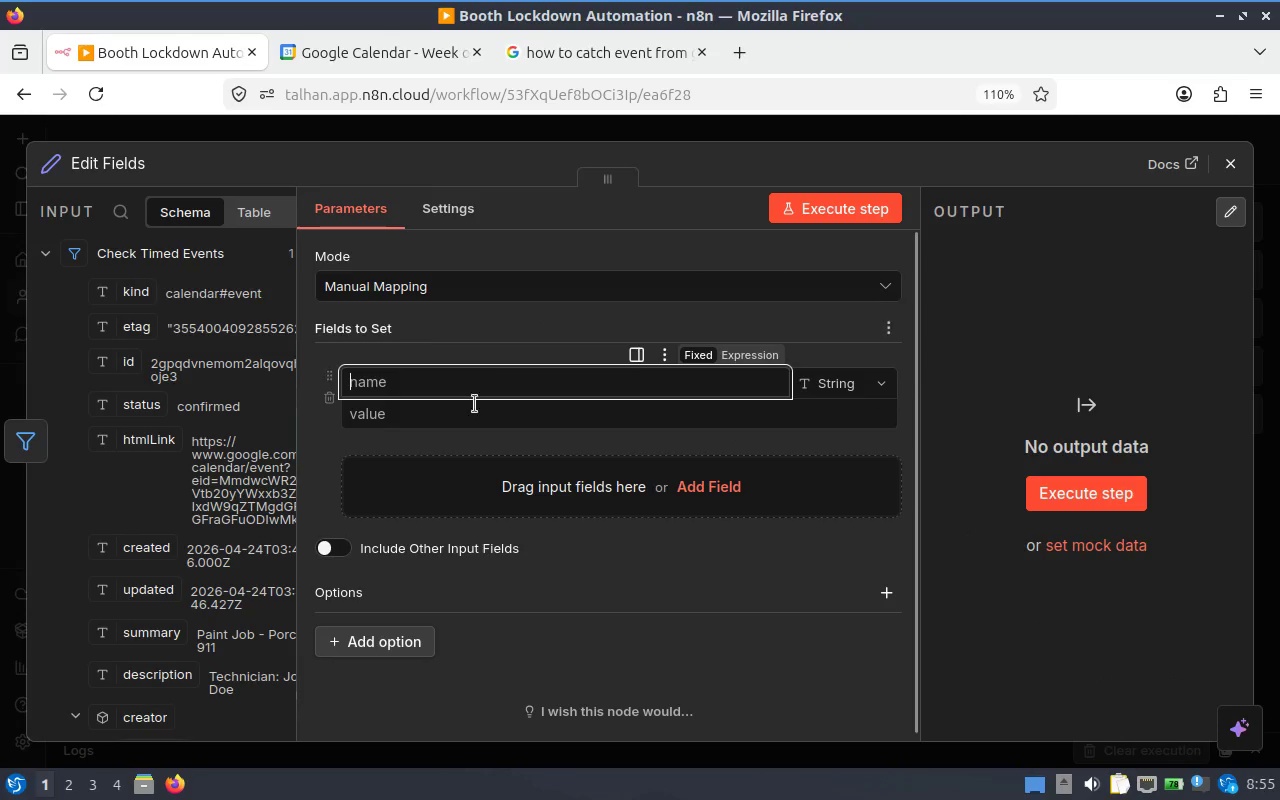 
mouse_move([116, 4])
 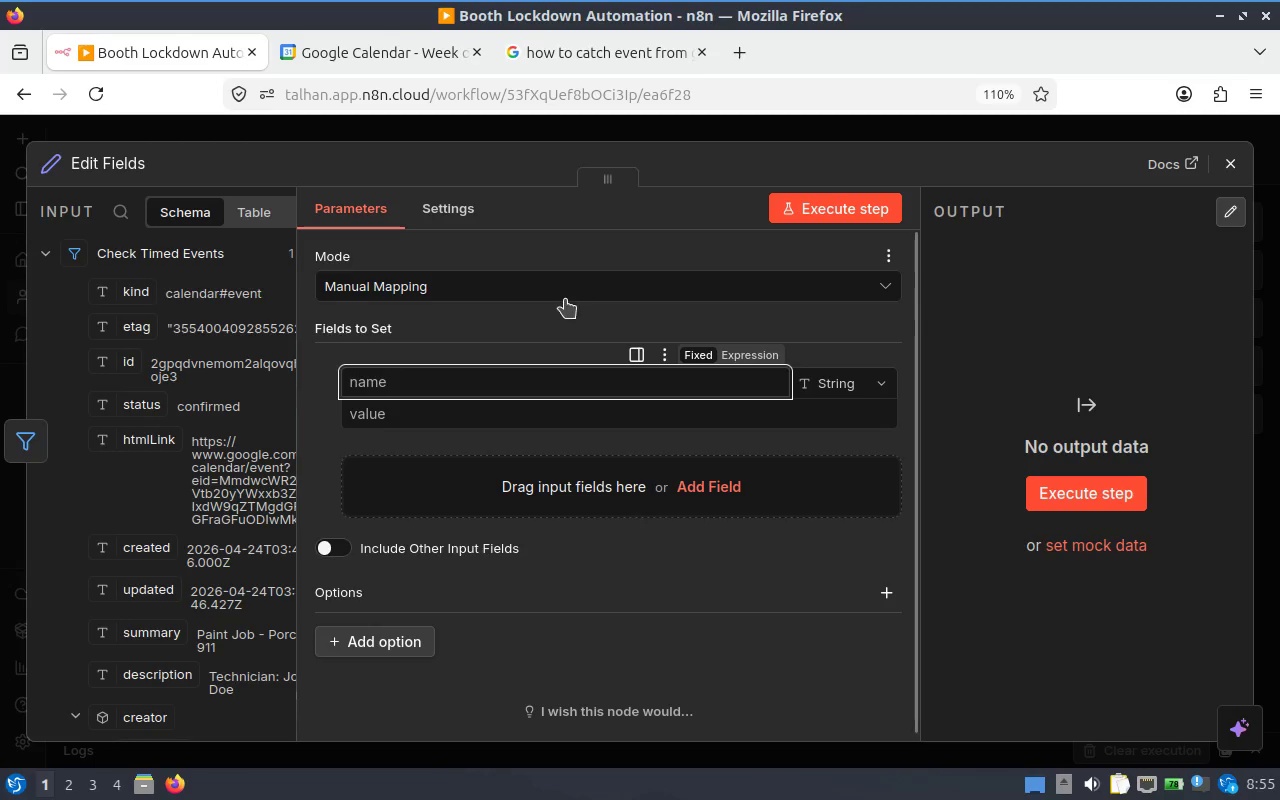 
type(calendarId)
 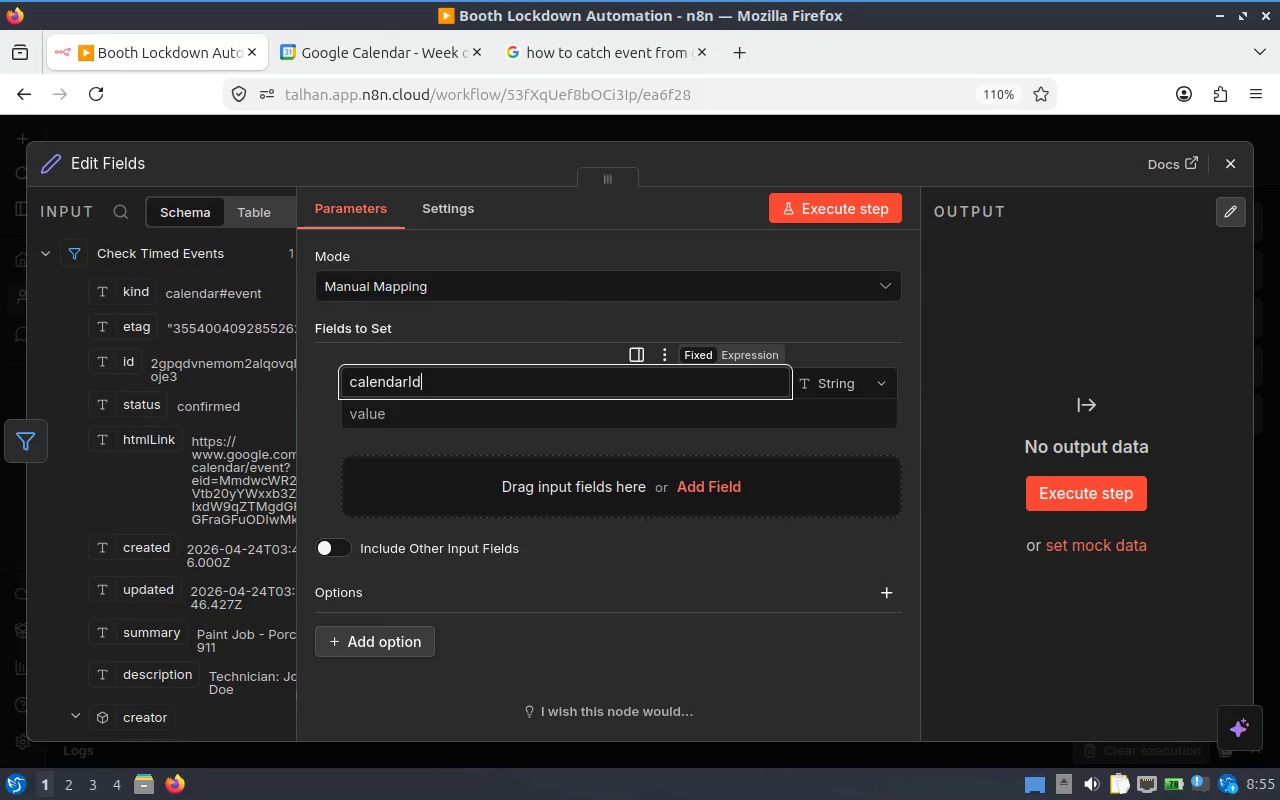 
scroll: coordinate [188, 504], scroll_direction: down, amount: 7.0
 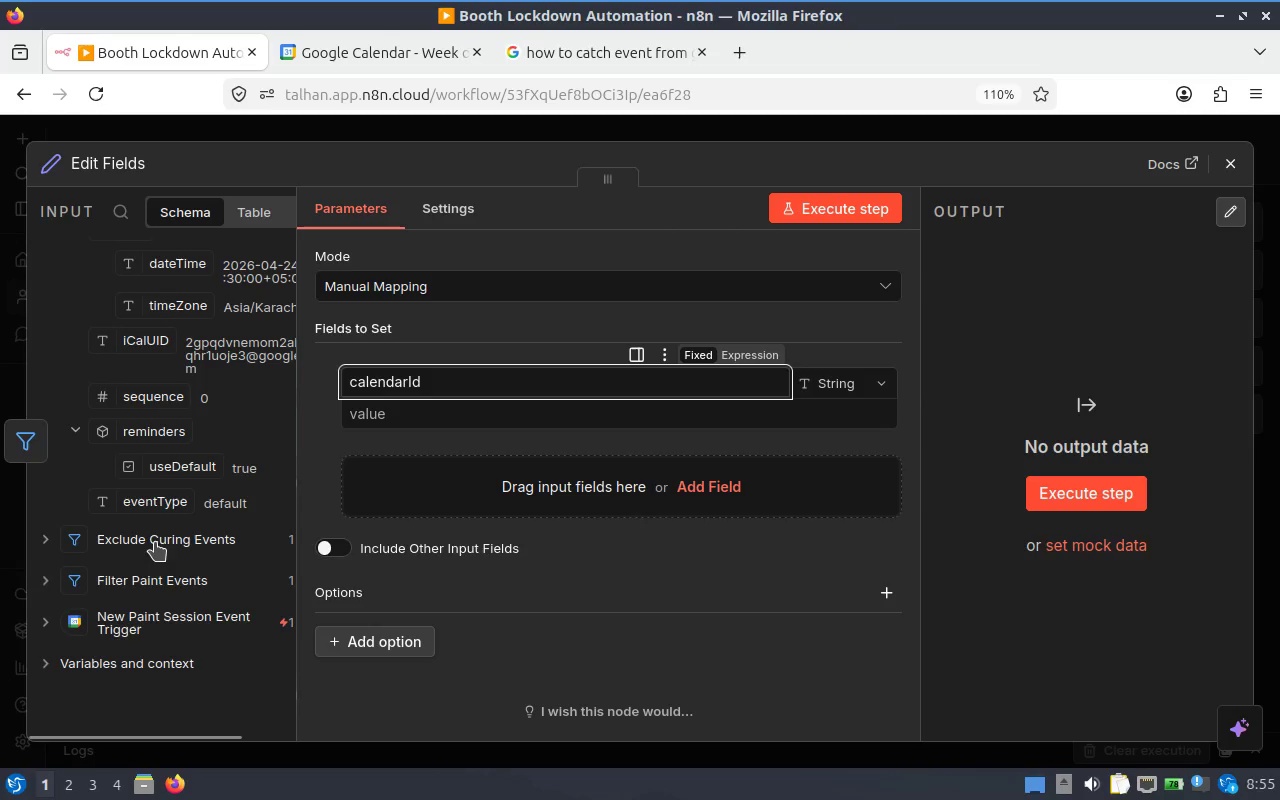 
scroll: coordinate [178, 506], scroll_direction: up, amount: 5.0
 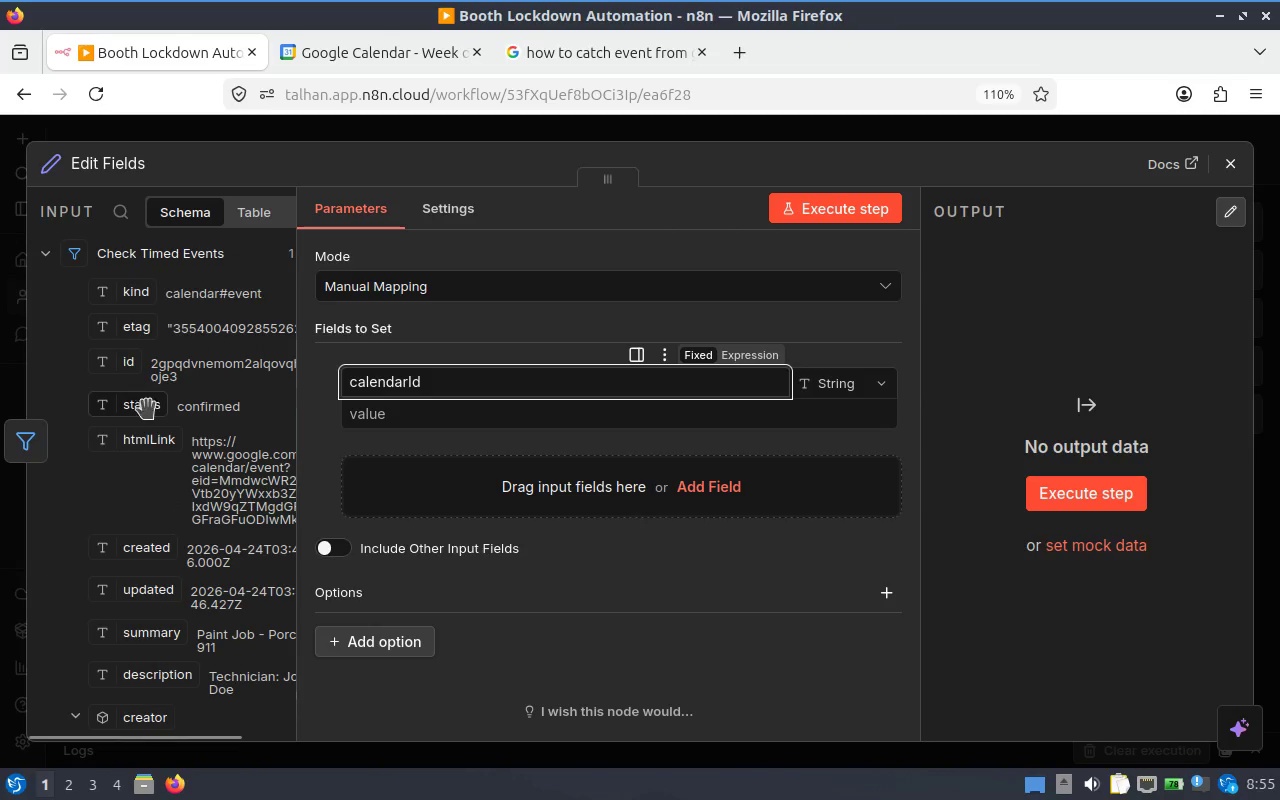 
scroll: coordinate [155, 534], scroll_direction: down, amount: 1.0
 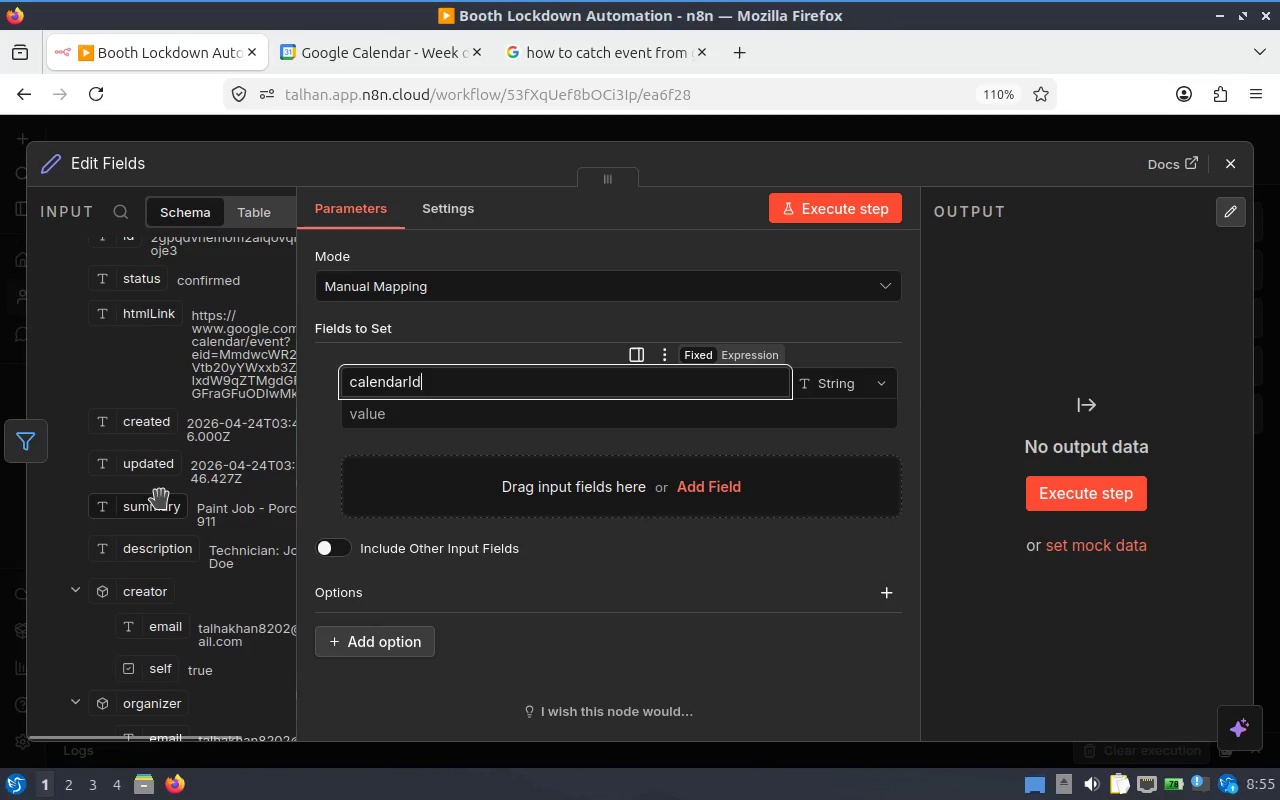 
scroll: coordinate [167, 480], scroll_direction: up, amount: 3.0
 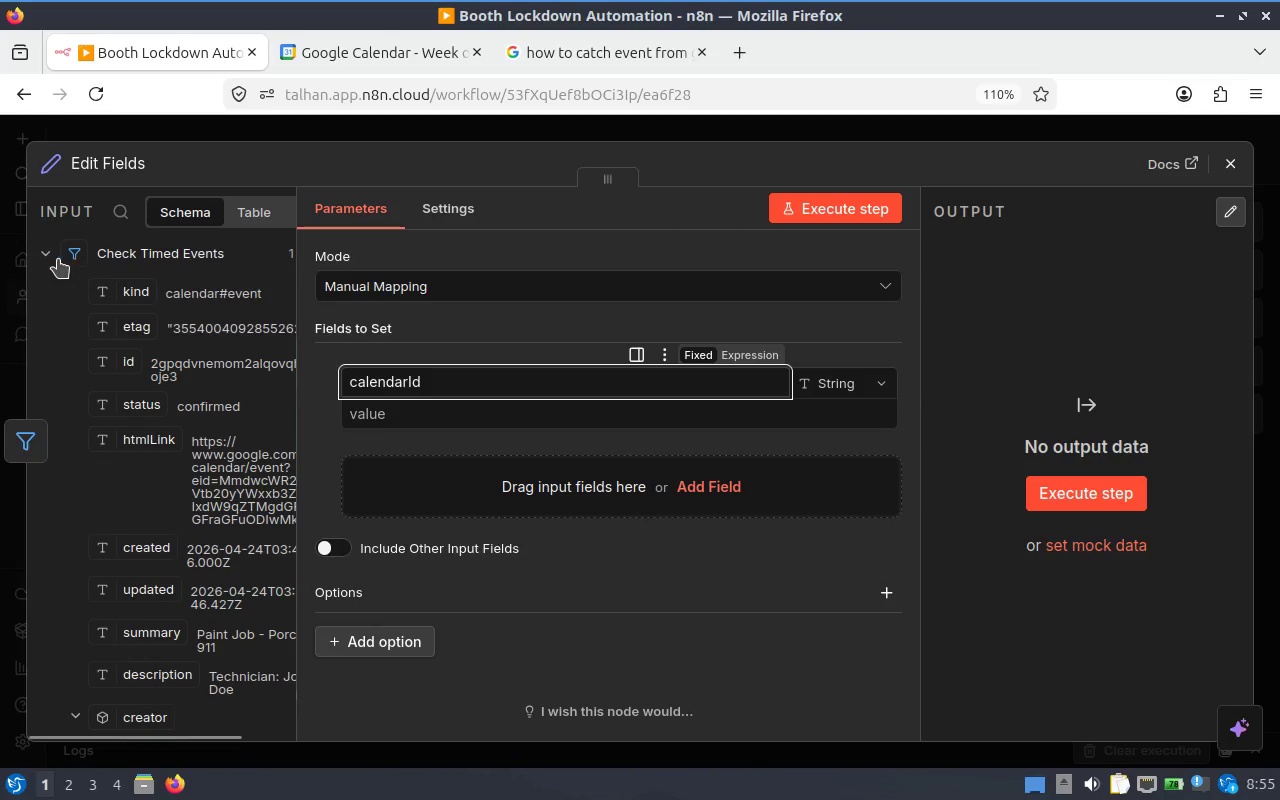 
left_click([57, 259])
 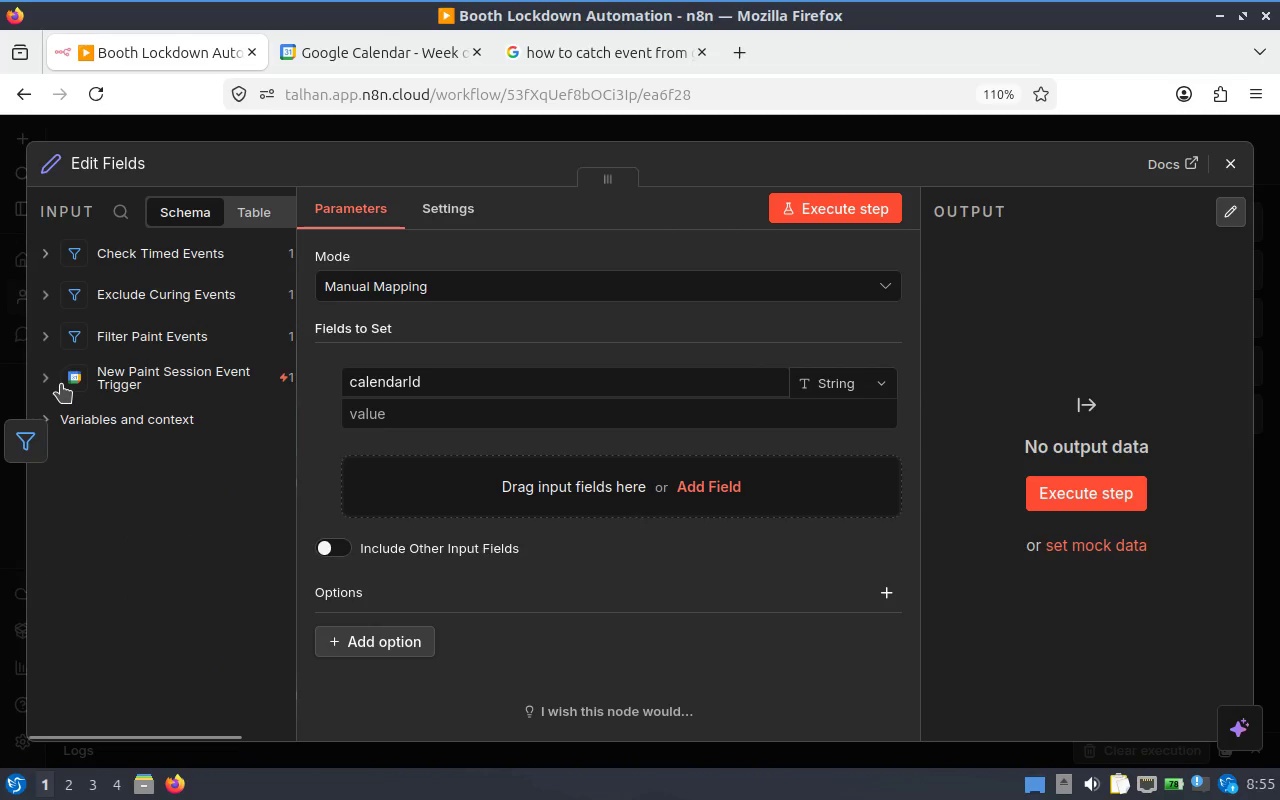 
left_click([63, 386])
 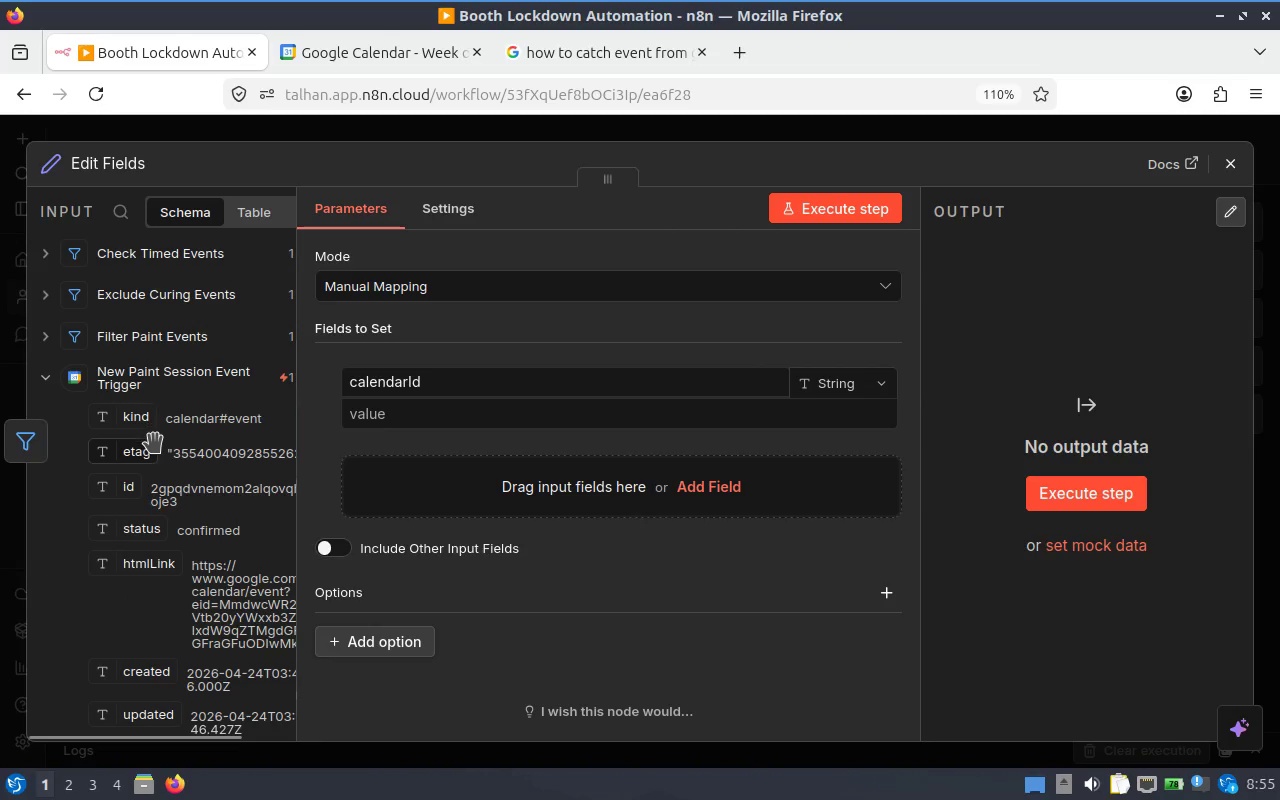 
scroll: coordinate [180, 426], scroll_direction: down, amount: 8.0
 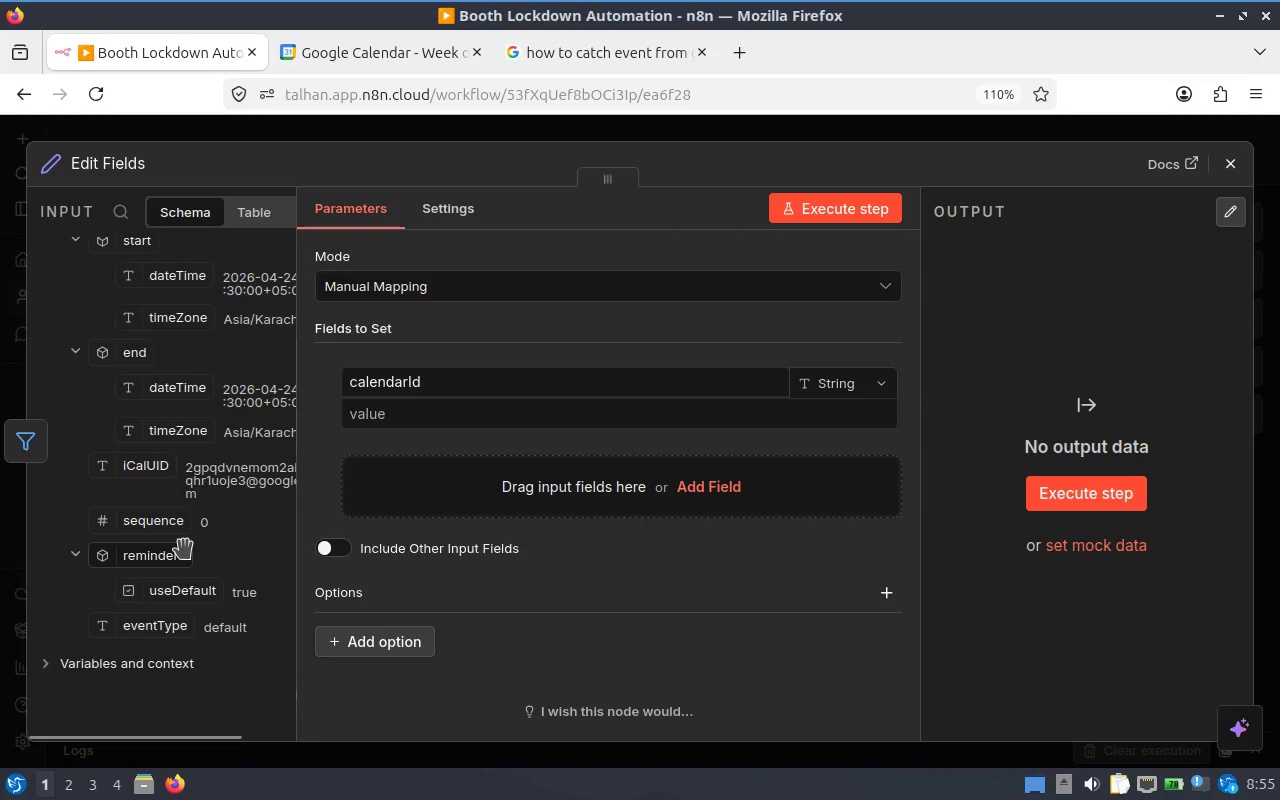 
scroll: coordinate [173, 492], scroll_direction: up, amount: 5.0
 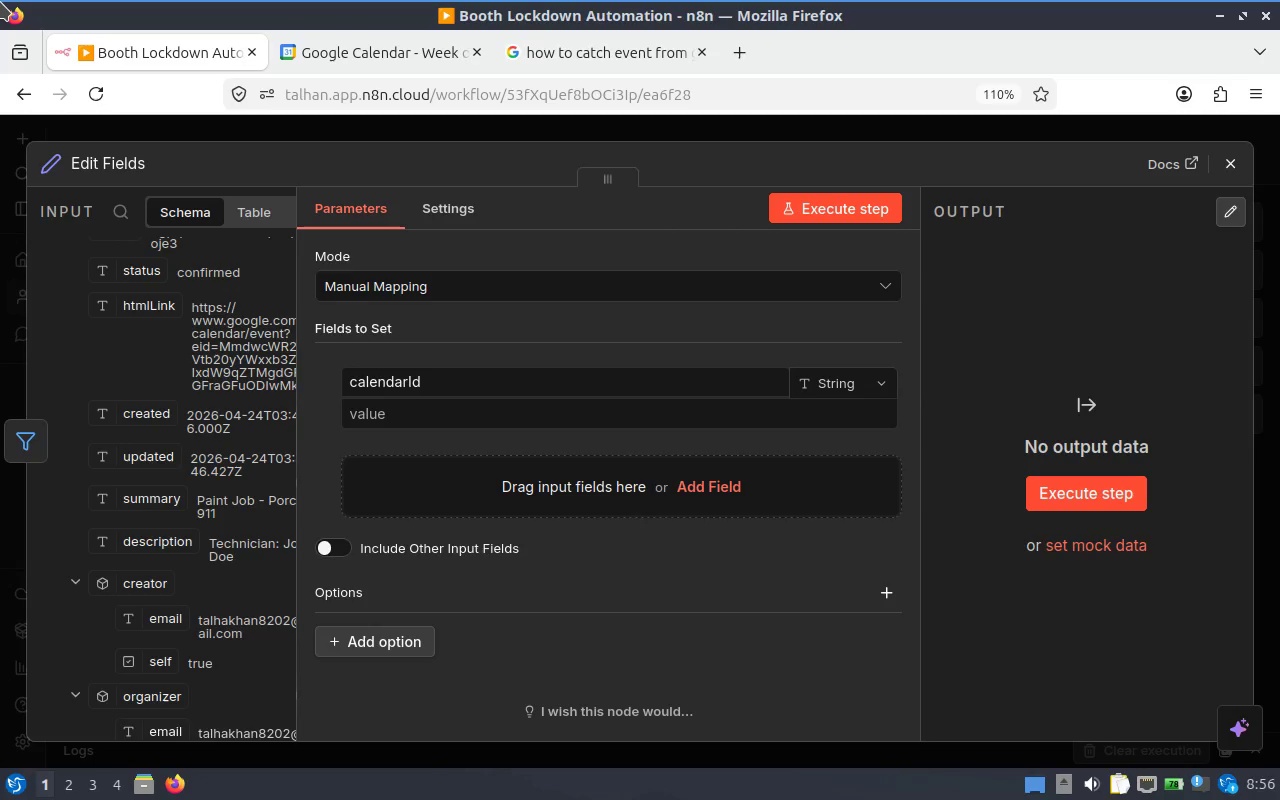 
wait(21.41)
 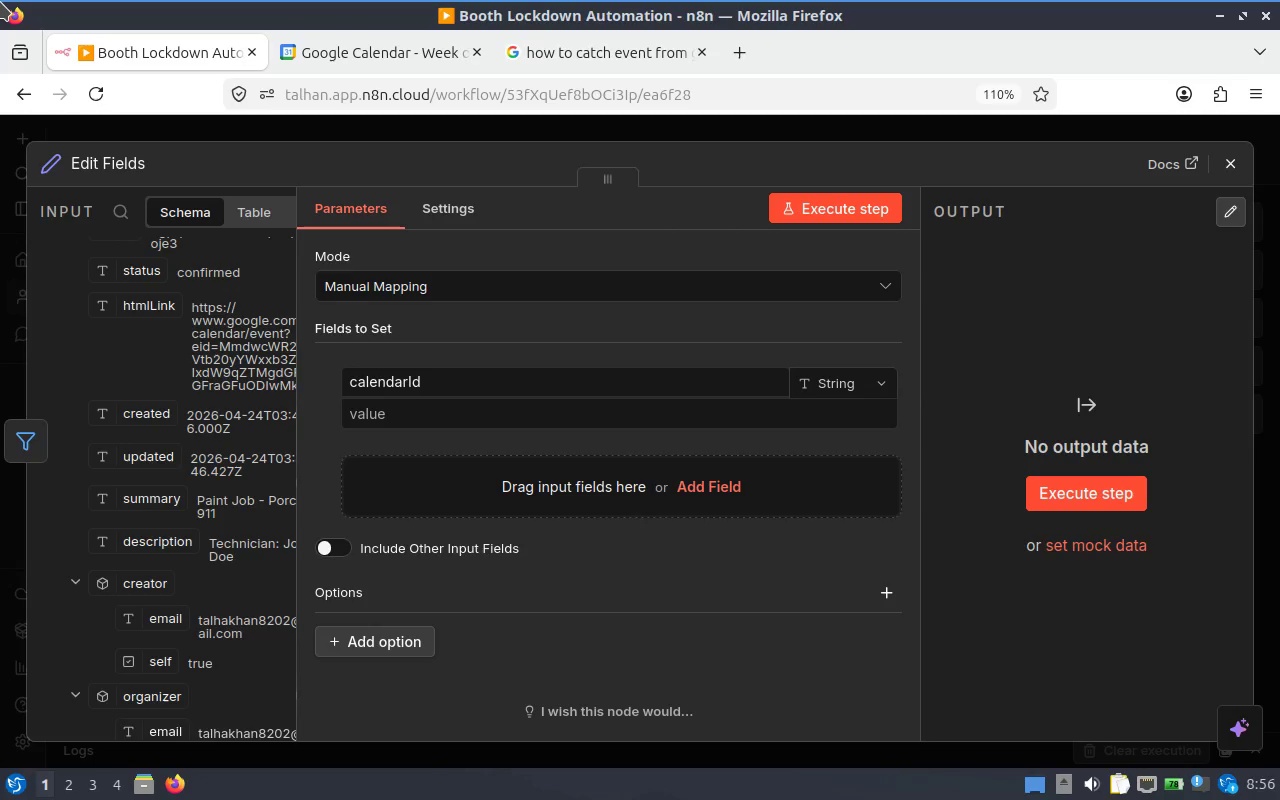 
double_click([516, 393])
 